 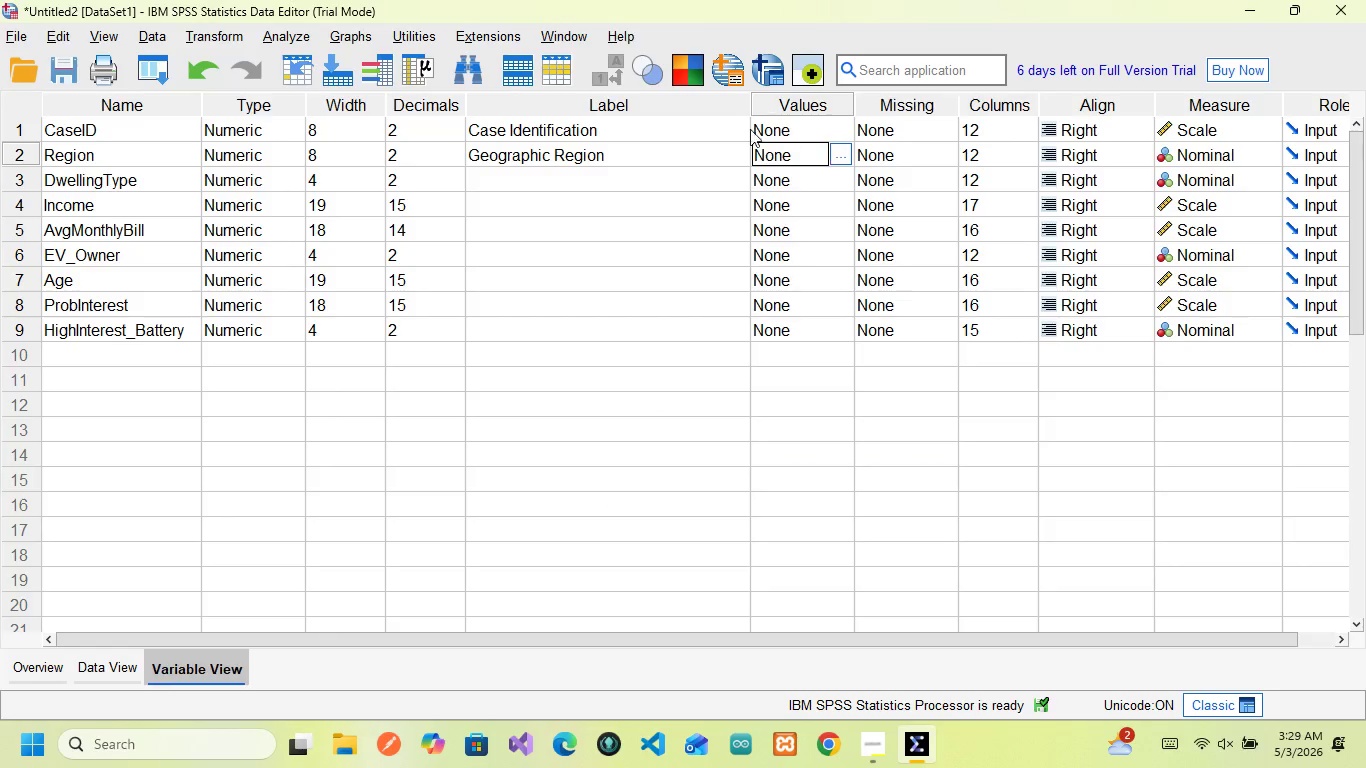 
left_click([840, 158])
 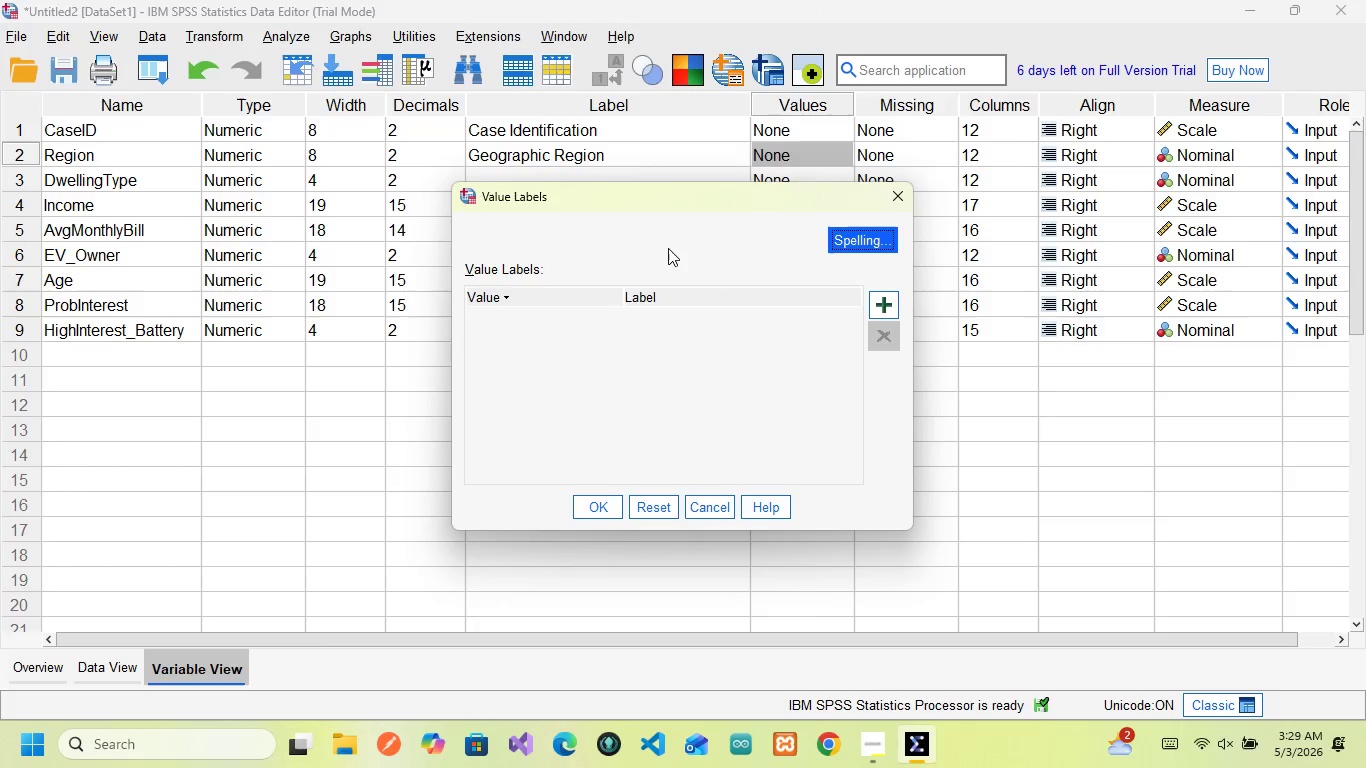 
wait(8.09)
 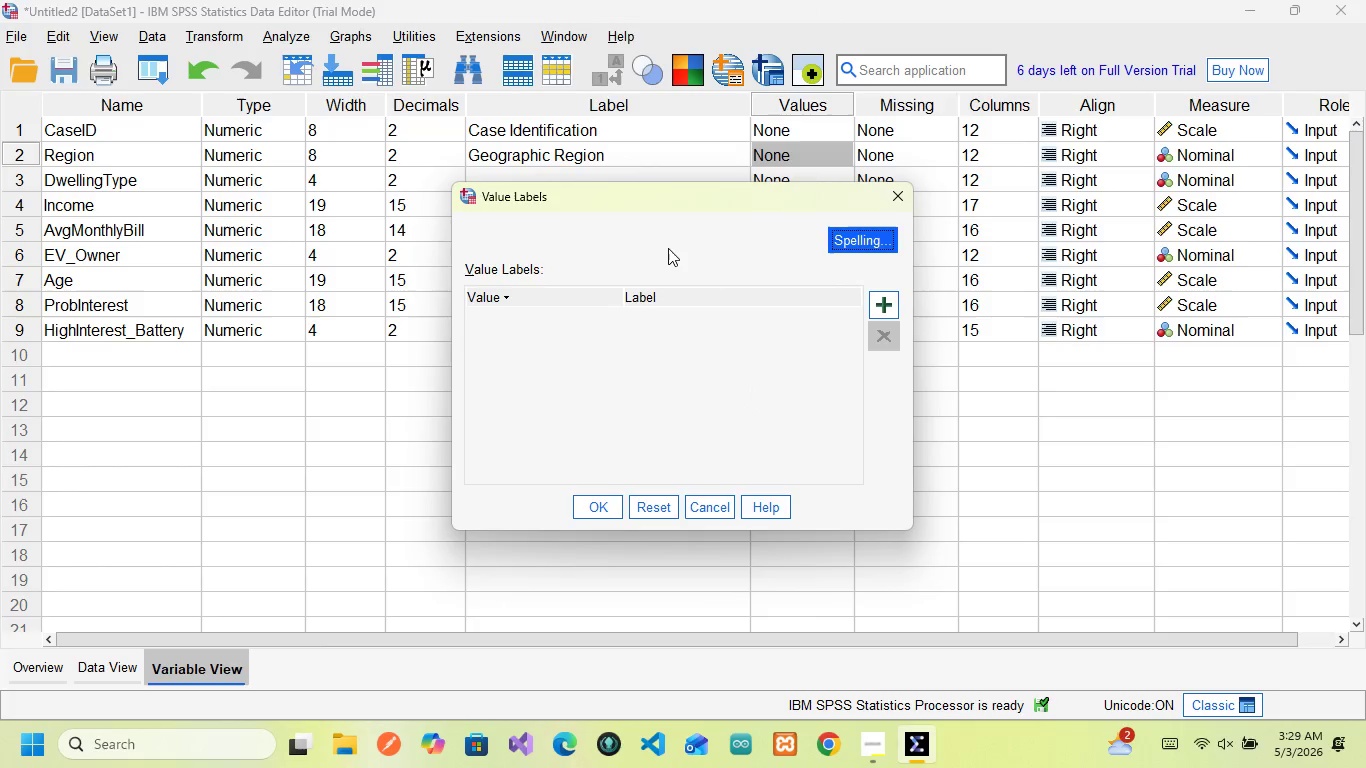 
left_click([885, 298])
 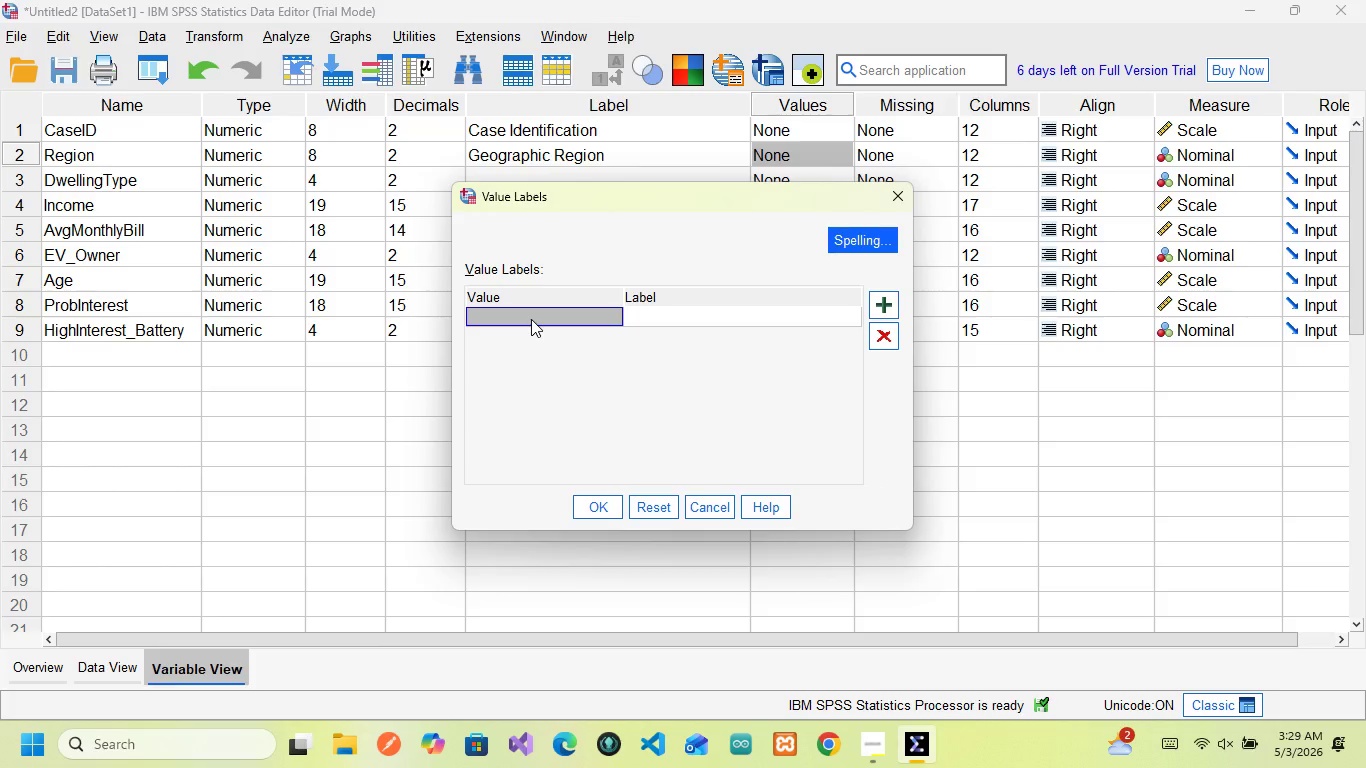 
key(1)
 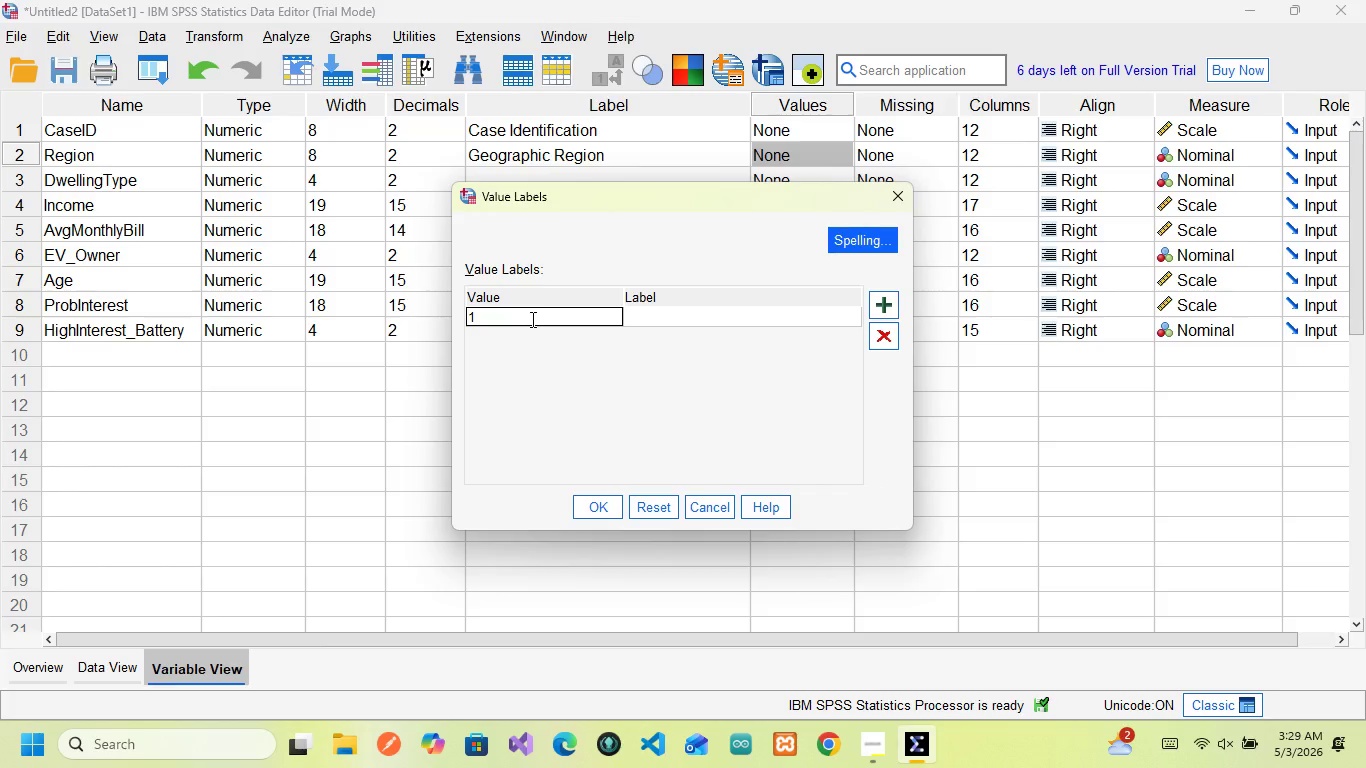 
key(ArrowRight)
 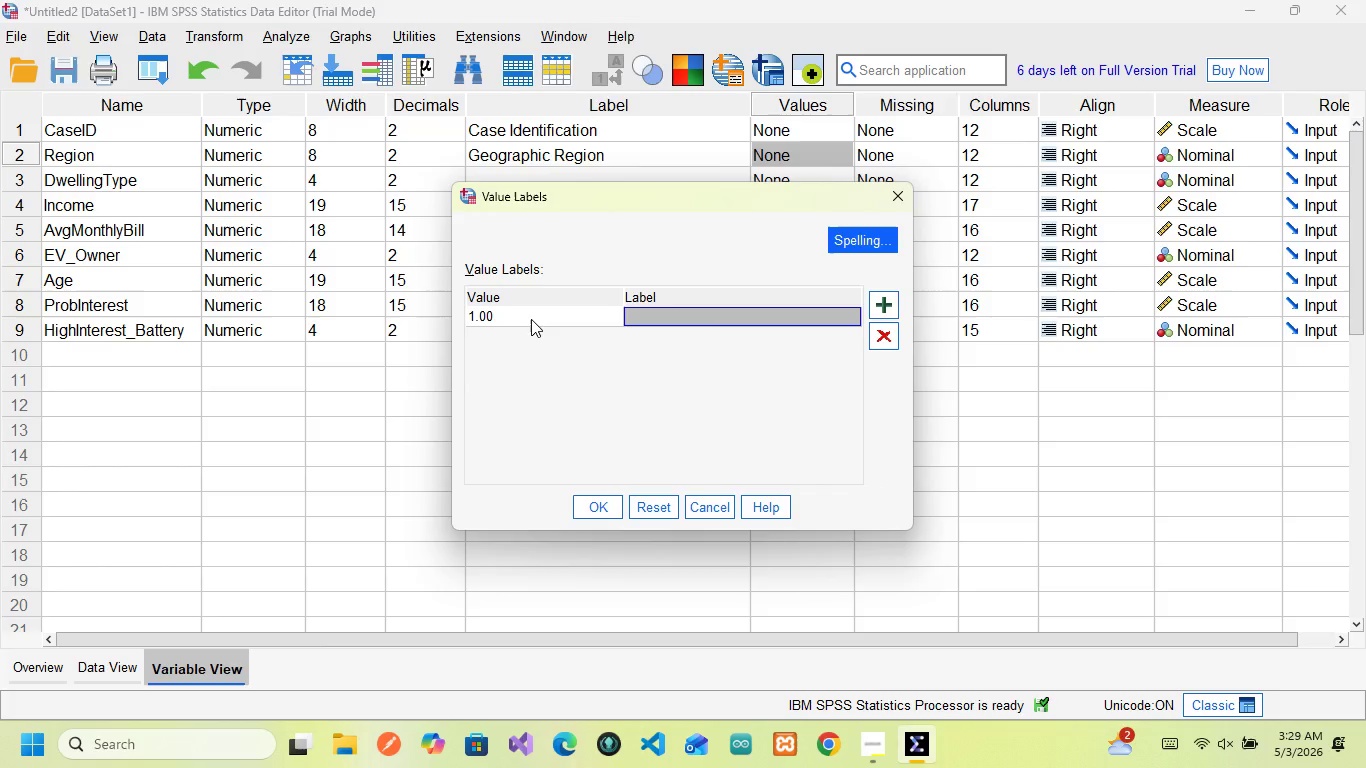 
type(Northeast)
 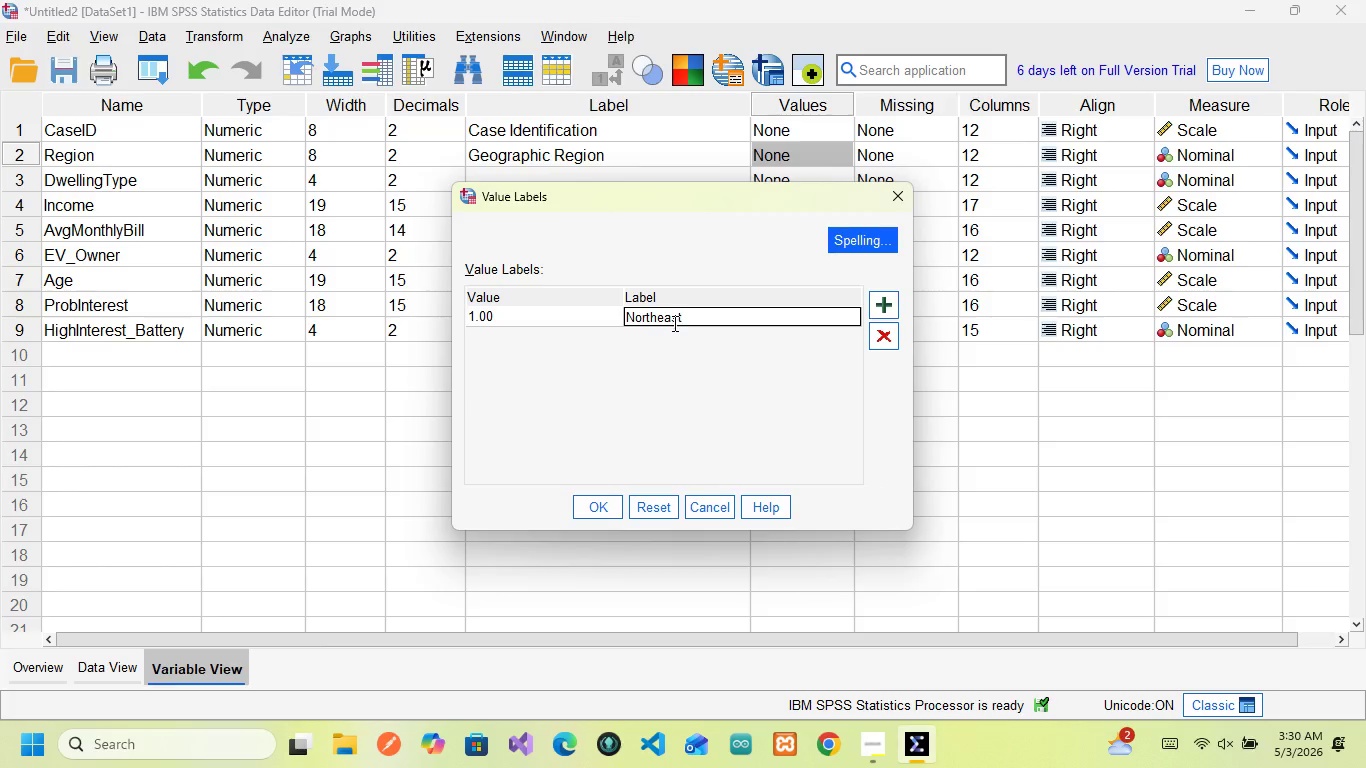 
left_click([894, 302])
 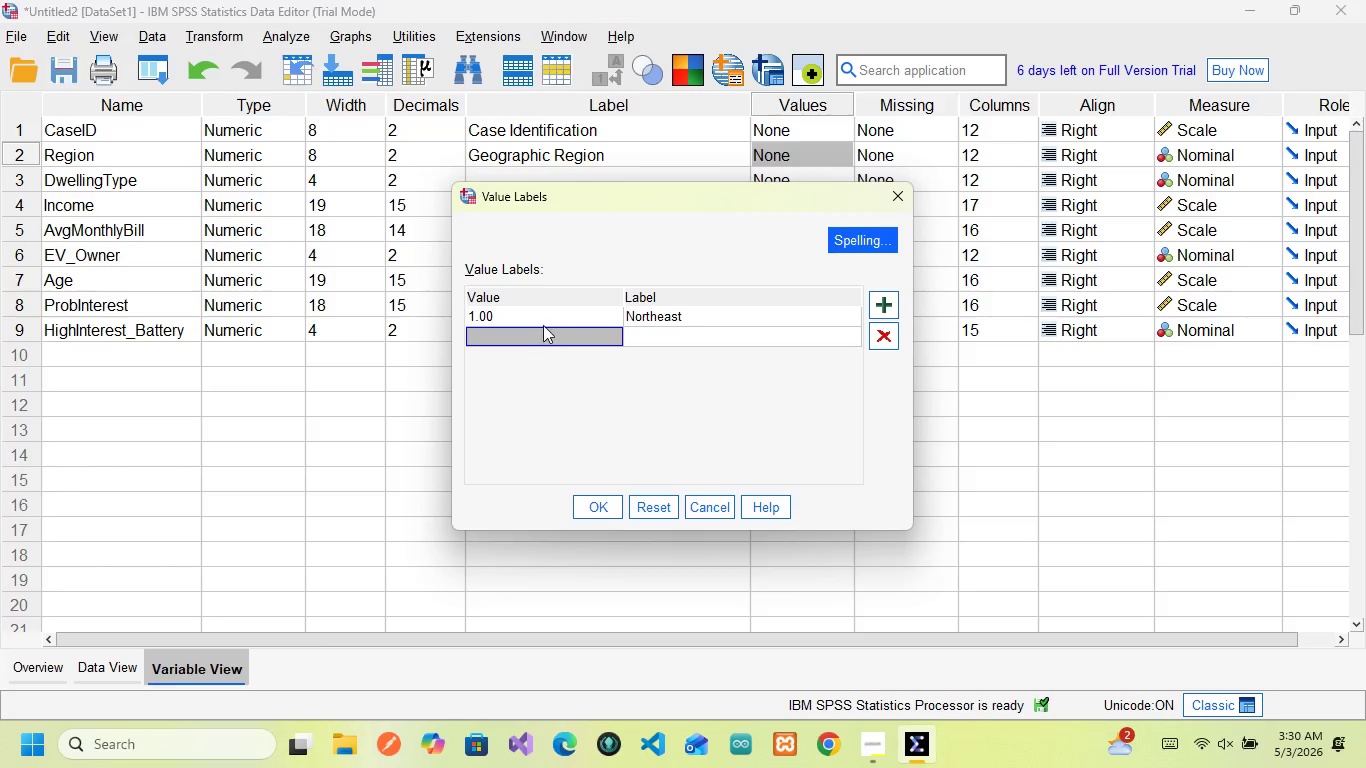 
key(2)
 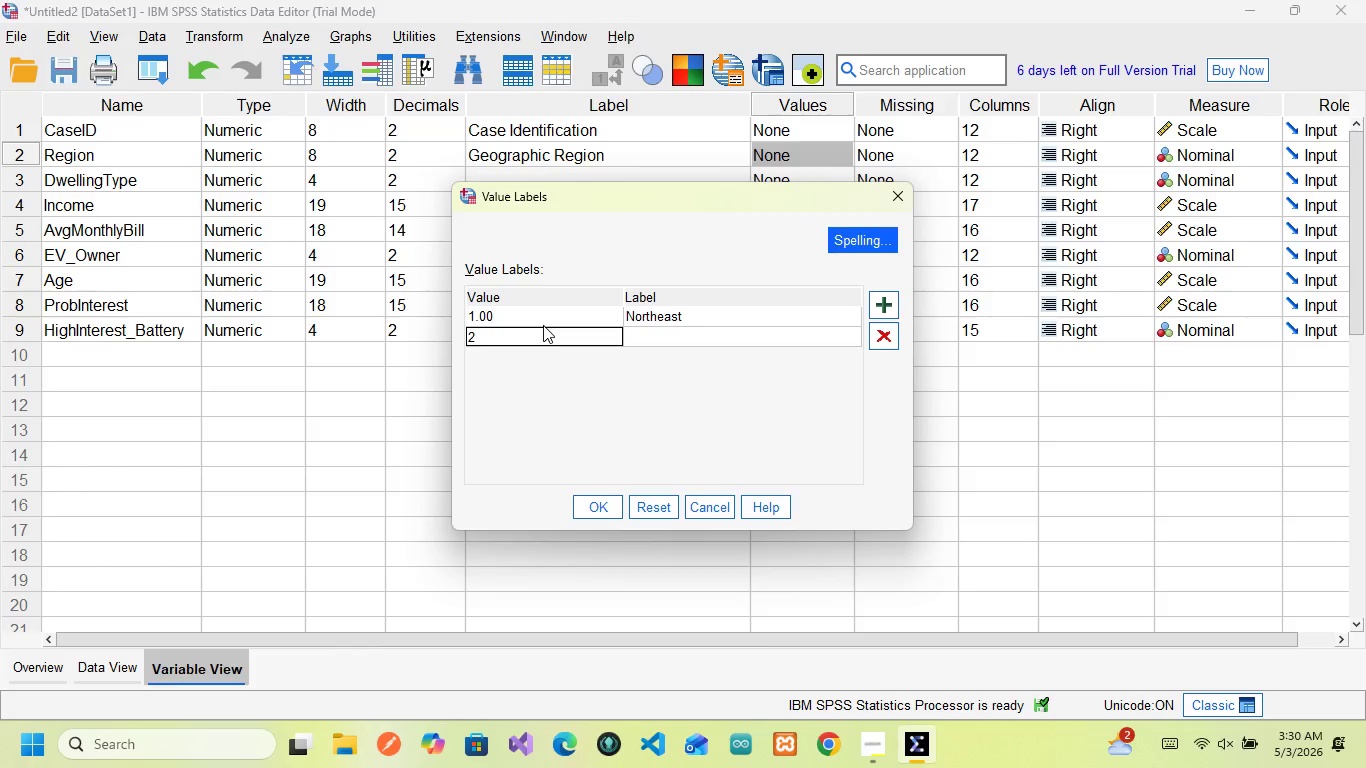 
key(ArrowRight)
 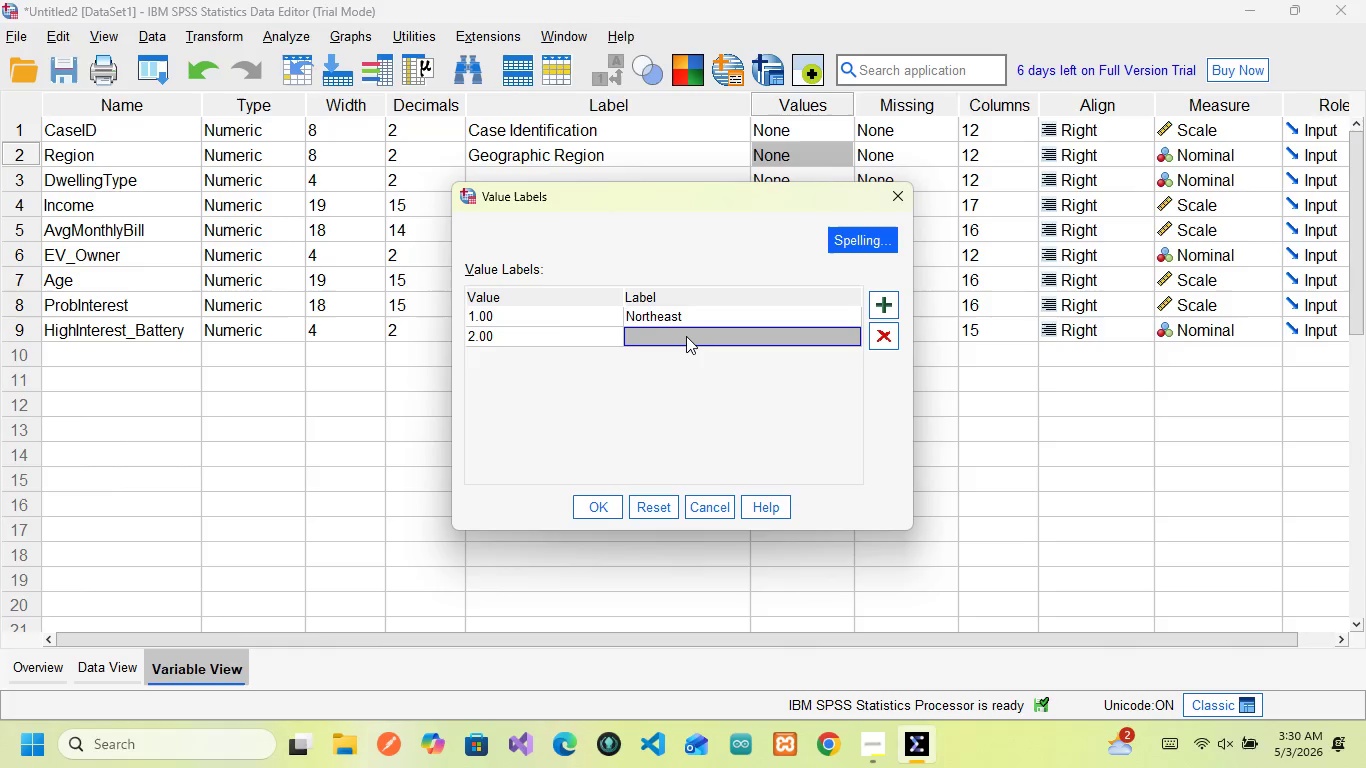 
type(South)
 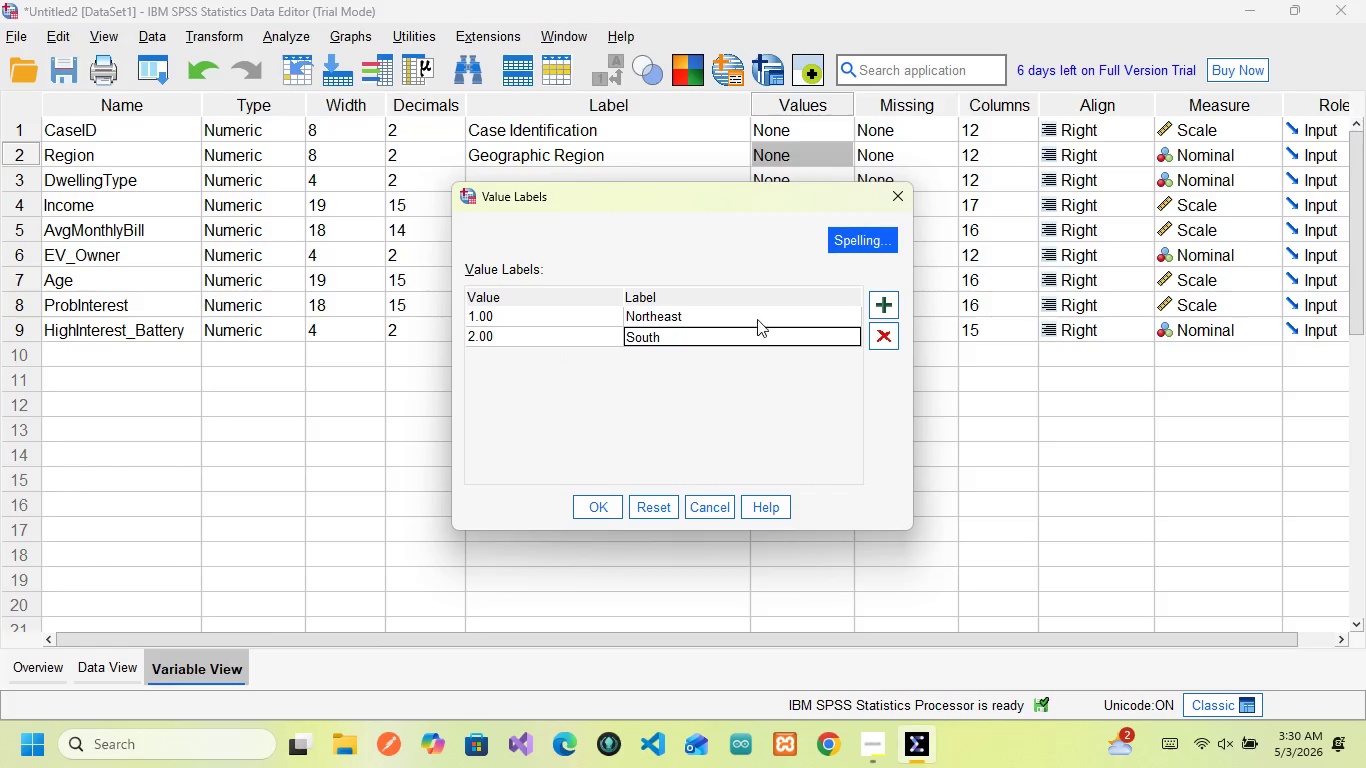 
wait(6.19)
 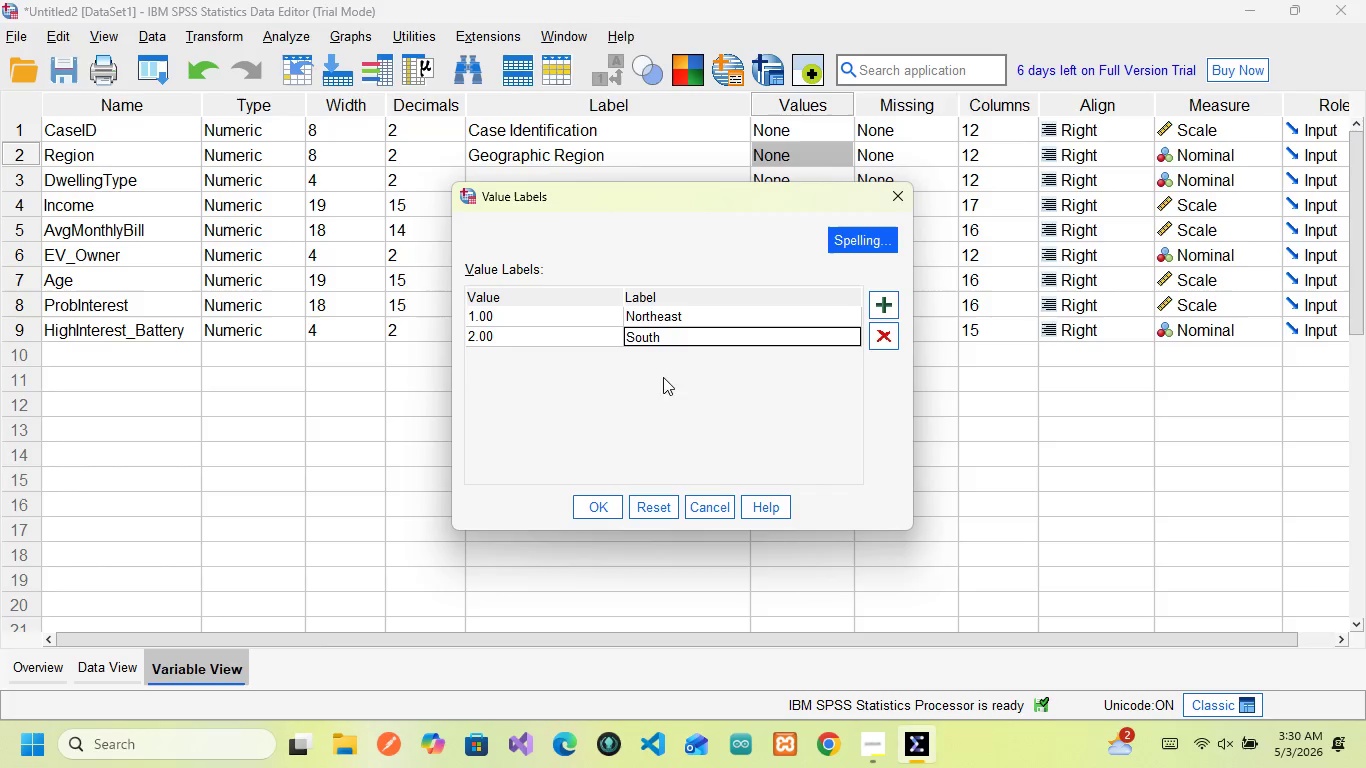 
left_click([879, 303])
 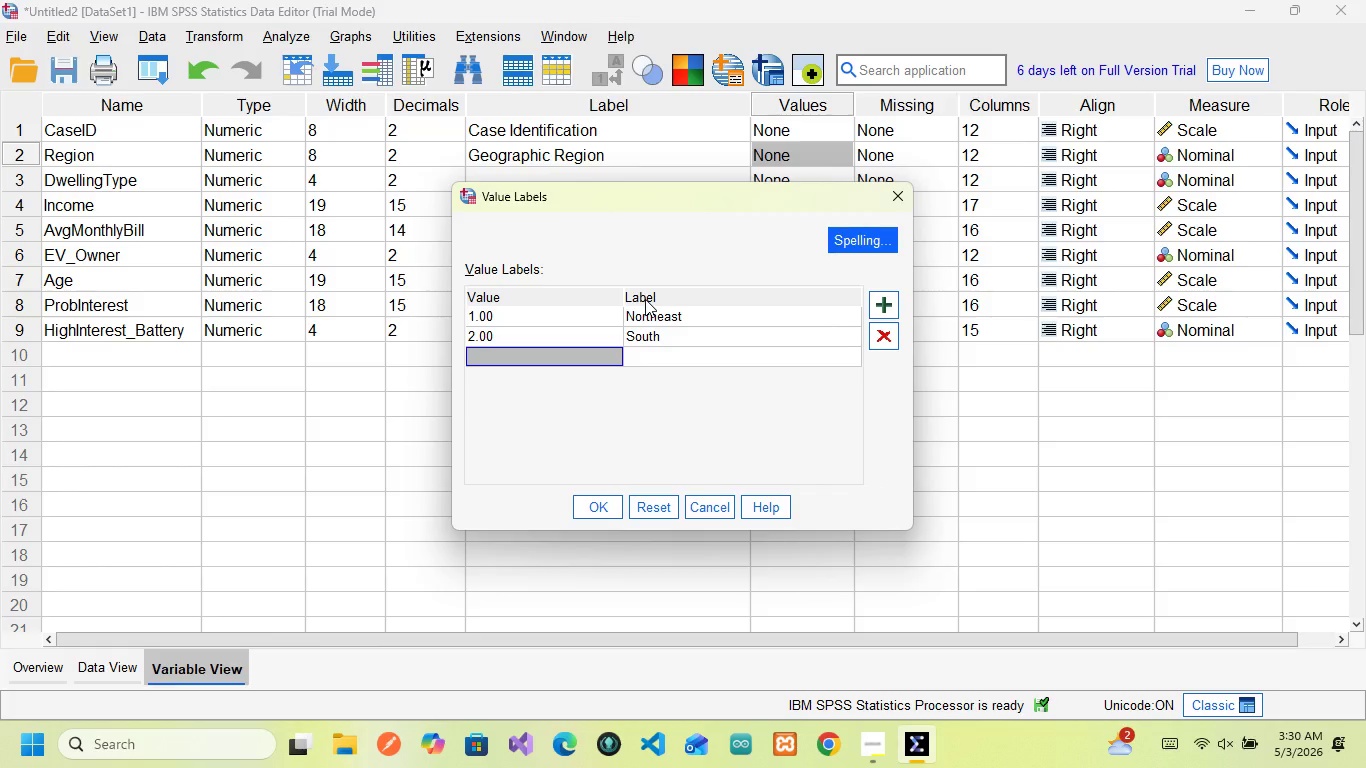 
key(3)
 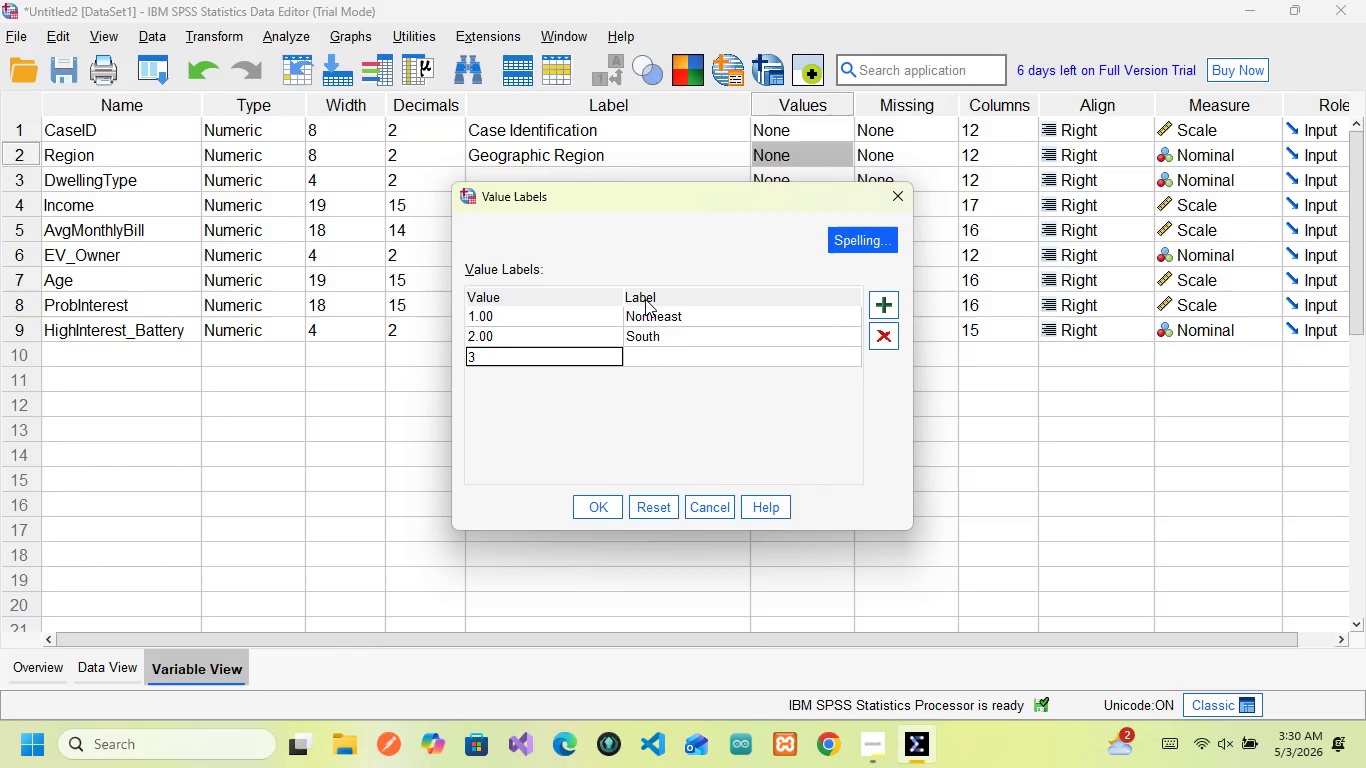 
key(ArrowRight)
 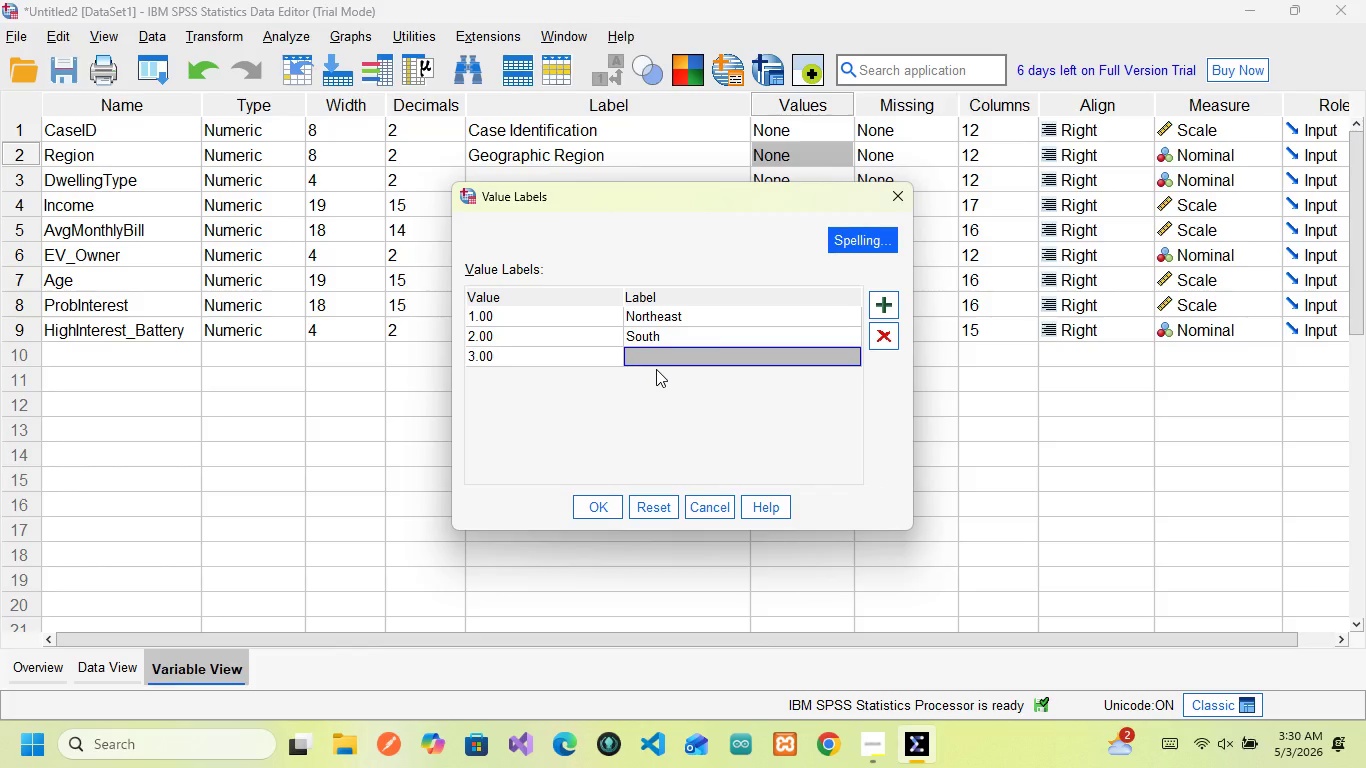 
type(Midwest)
 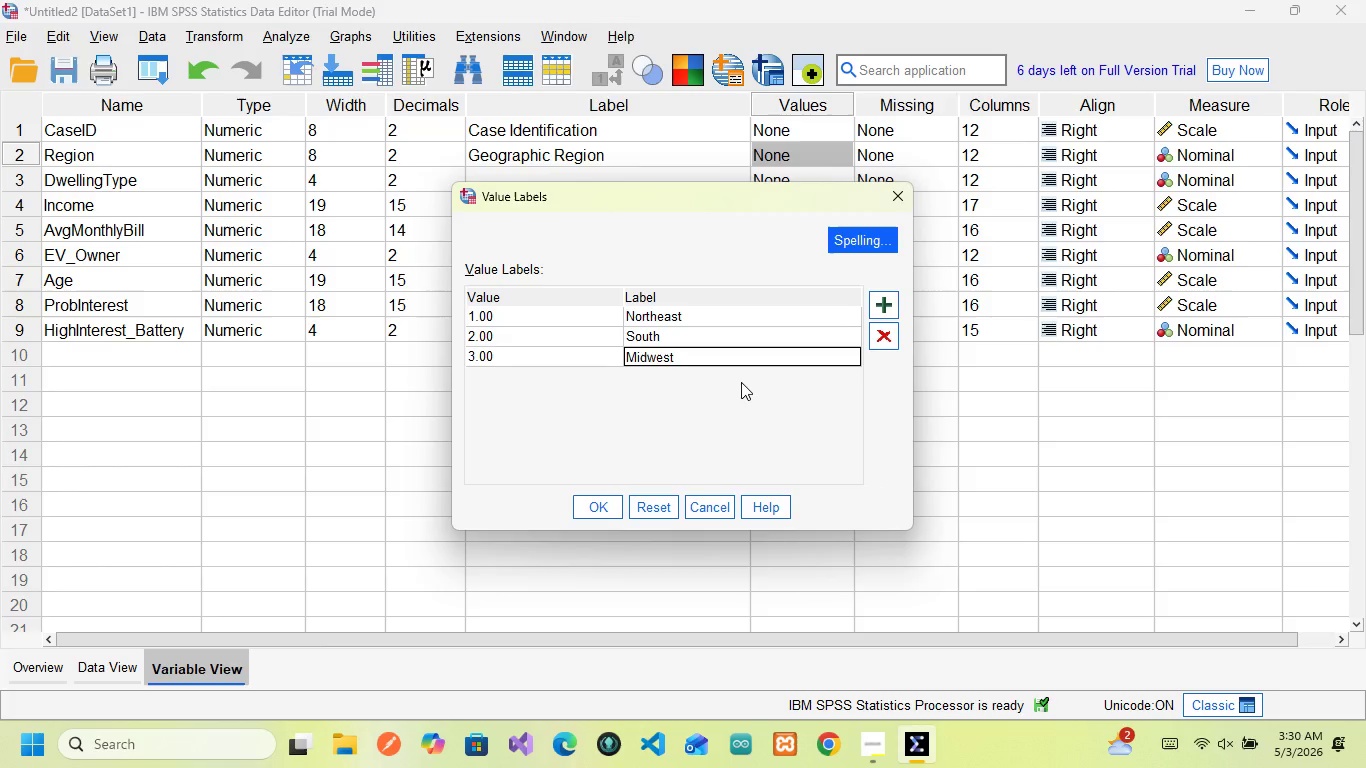 
wait(6.52)
 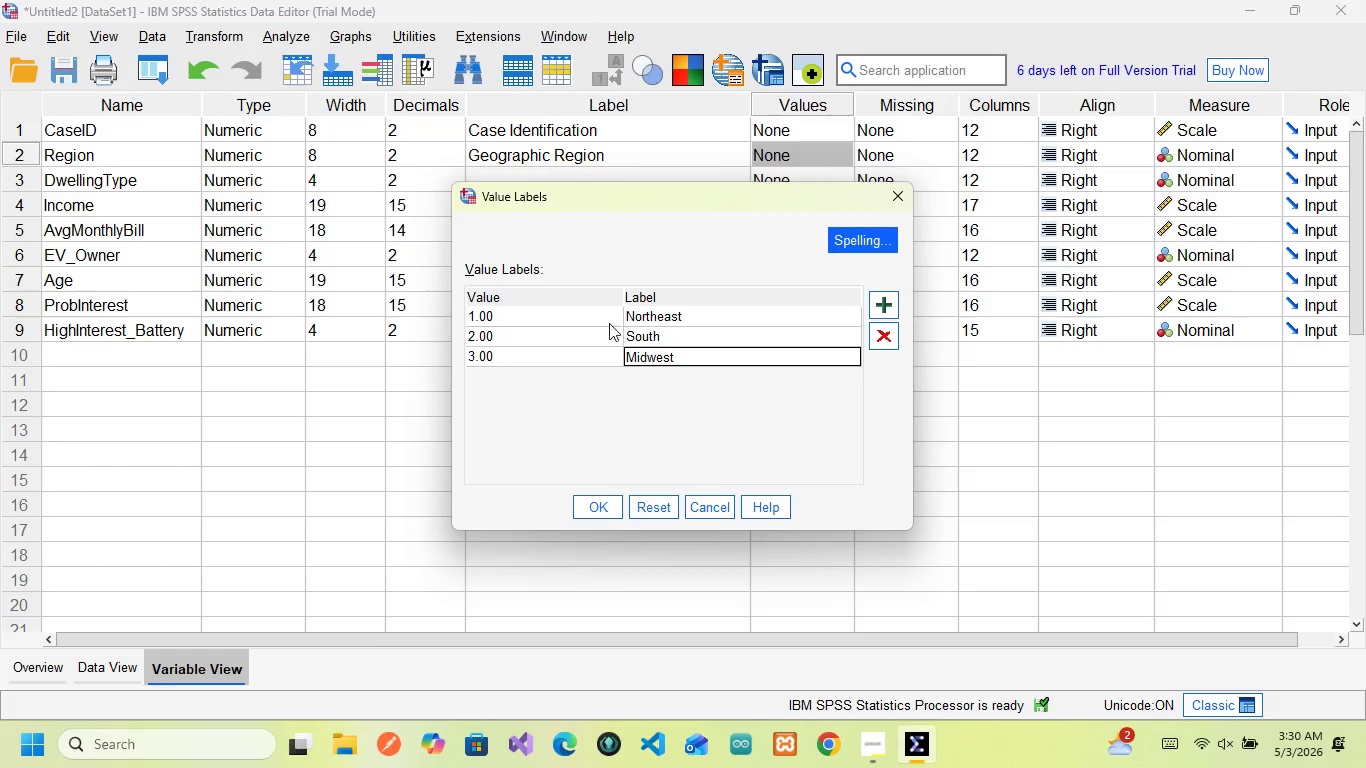 
left_click([887, 307])
 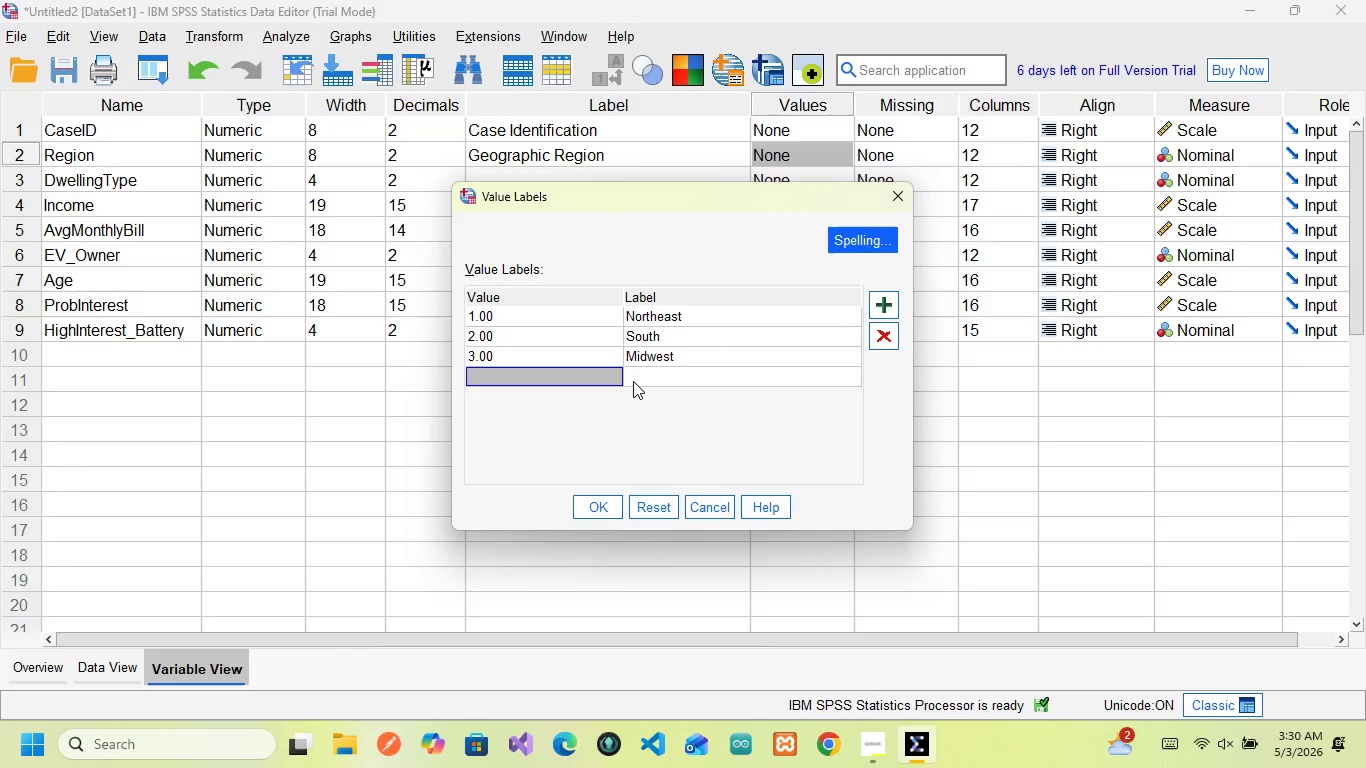 
key(4)
 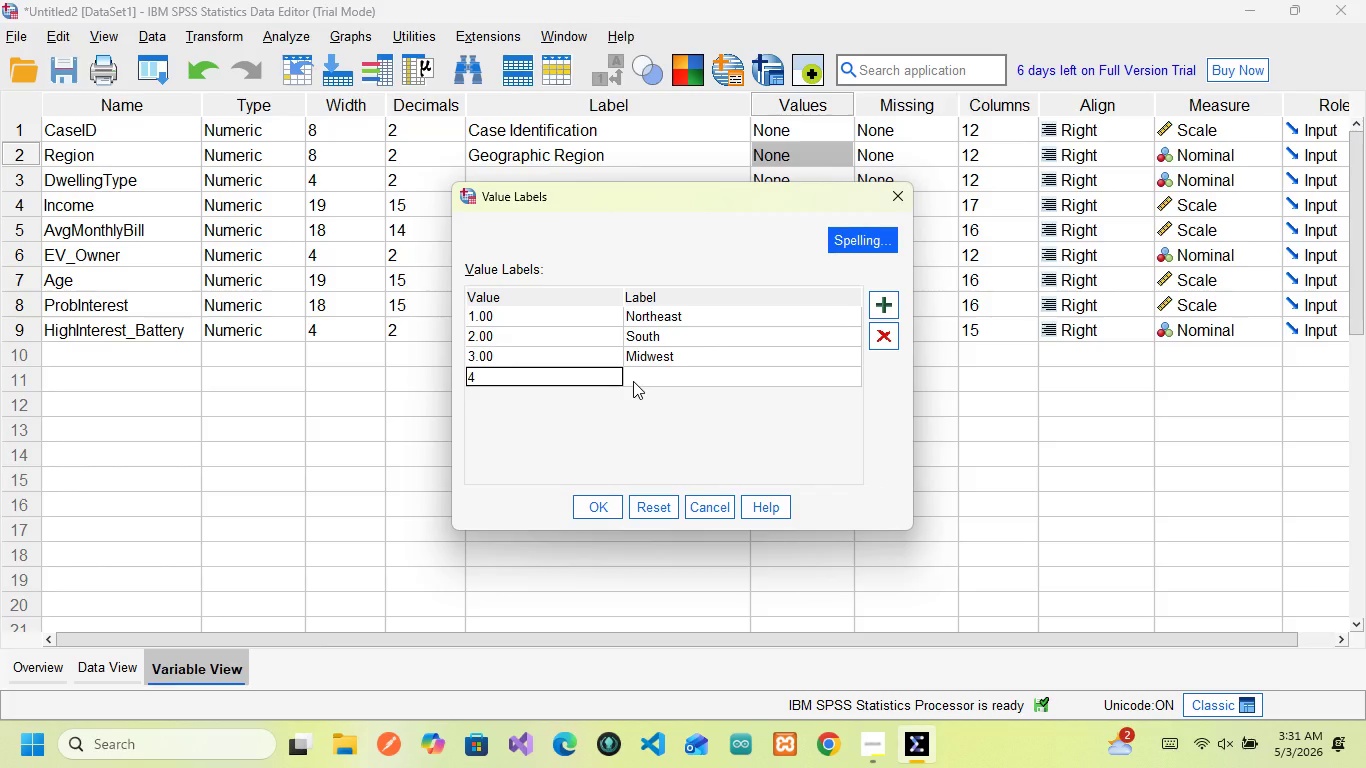 
key(ArrowRight)
 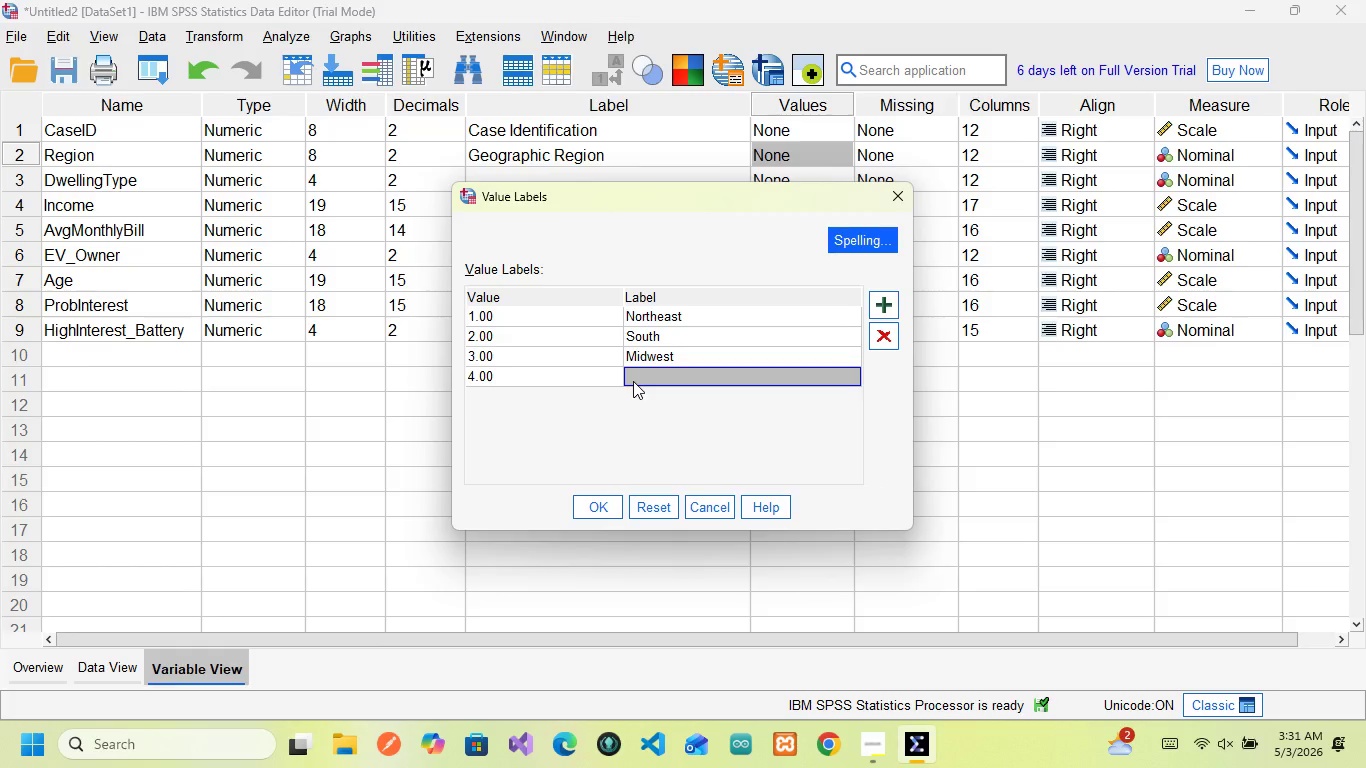 
type(West)
 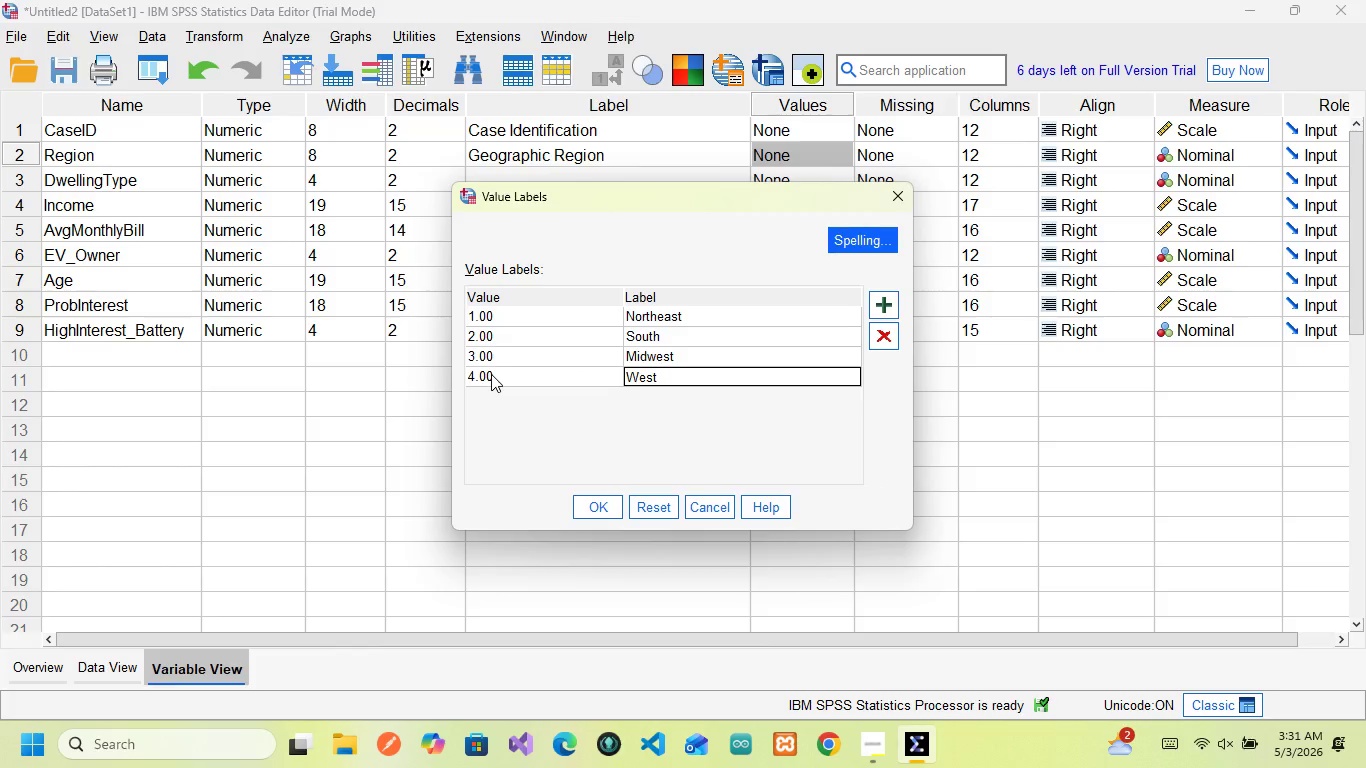 
wait(16.83)
 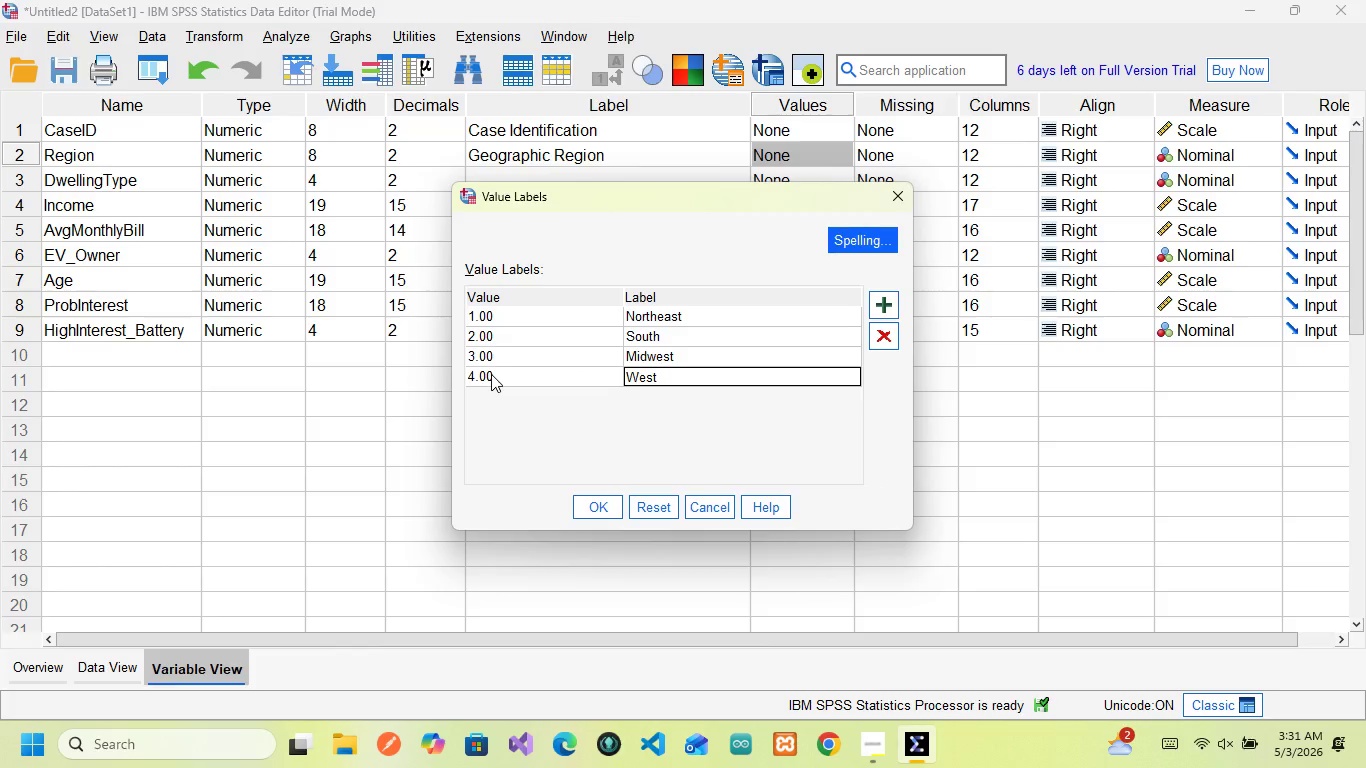 
left_click([661, 426])
 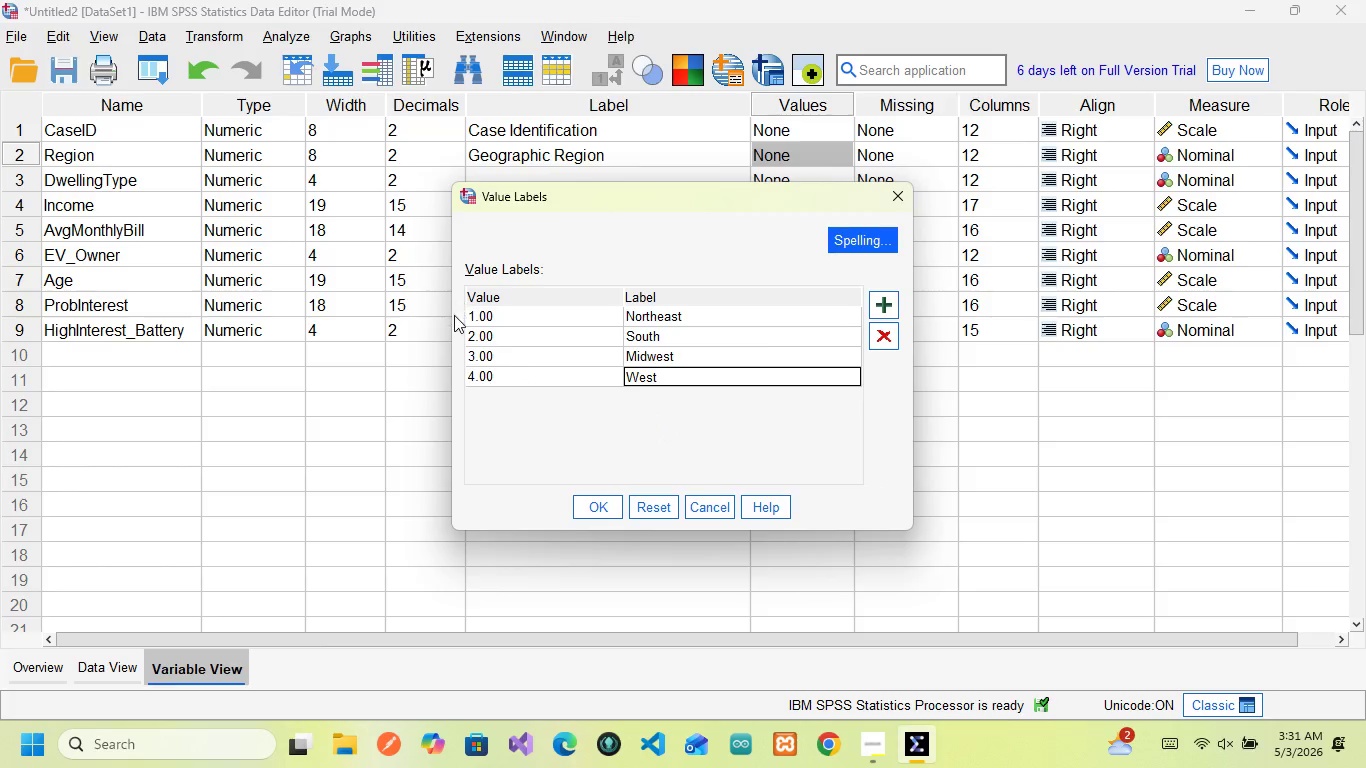 
wait(9.42)
 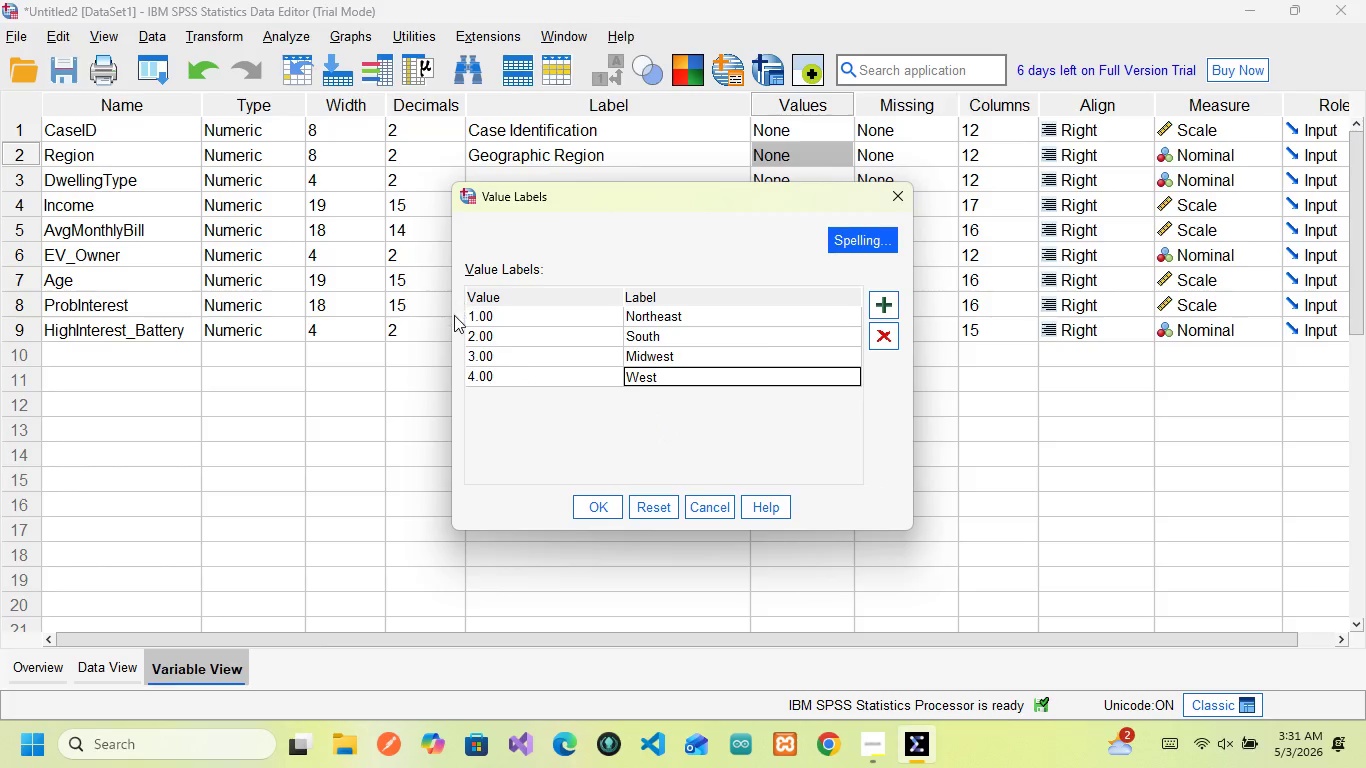 
left_click([667, 399])
 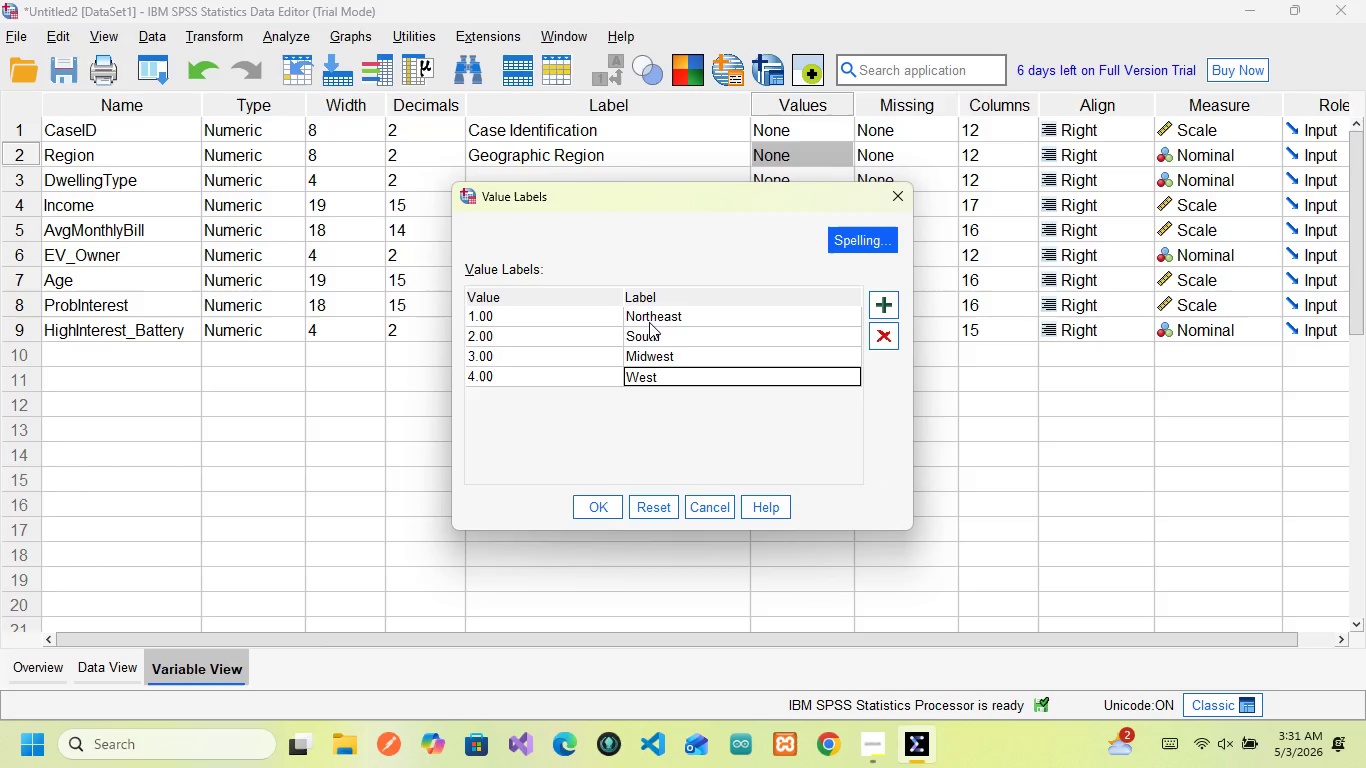 
left_click([649, 322])
 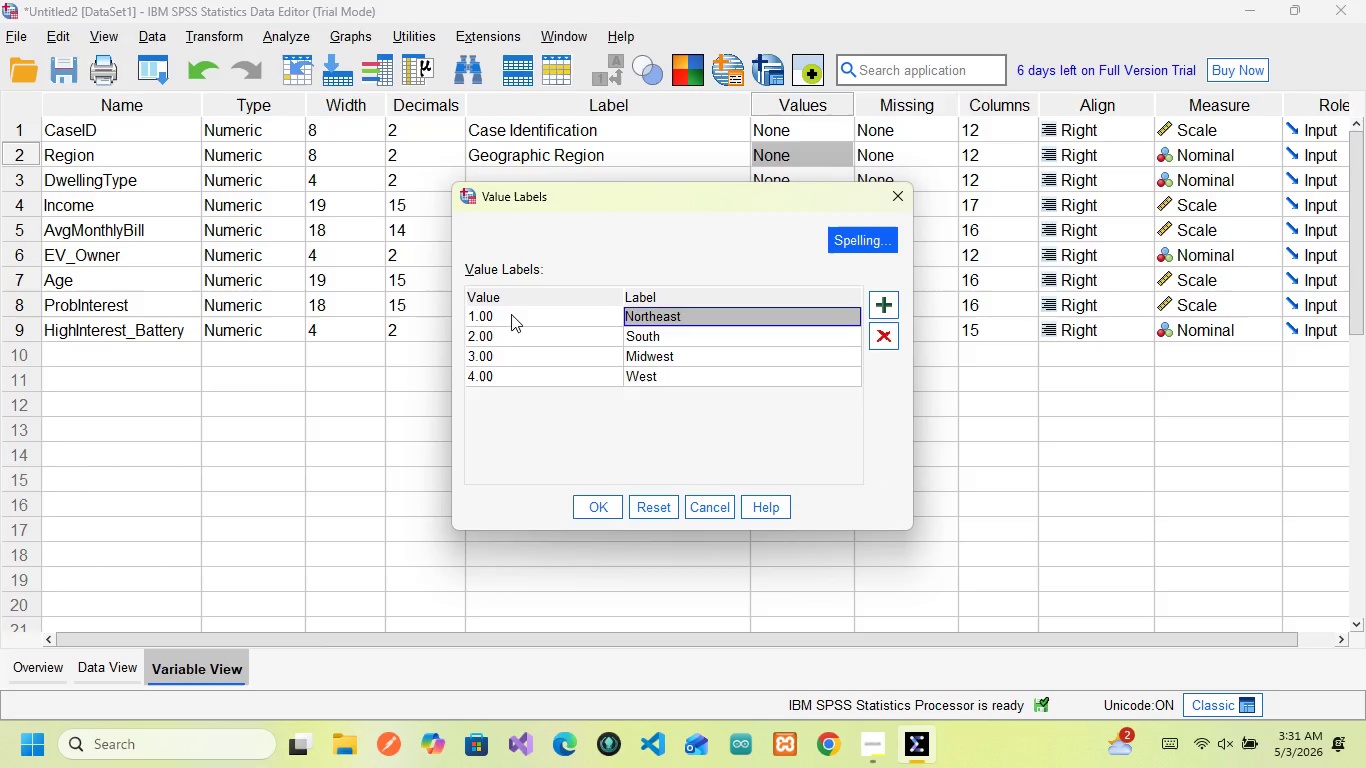 
left_click([511, 314])
 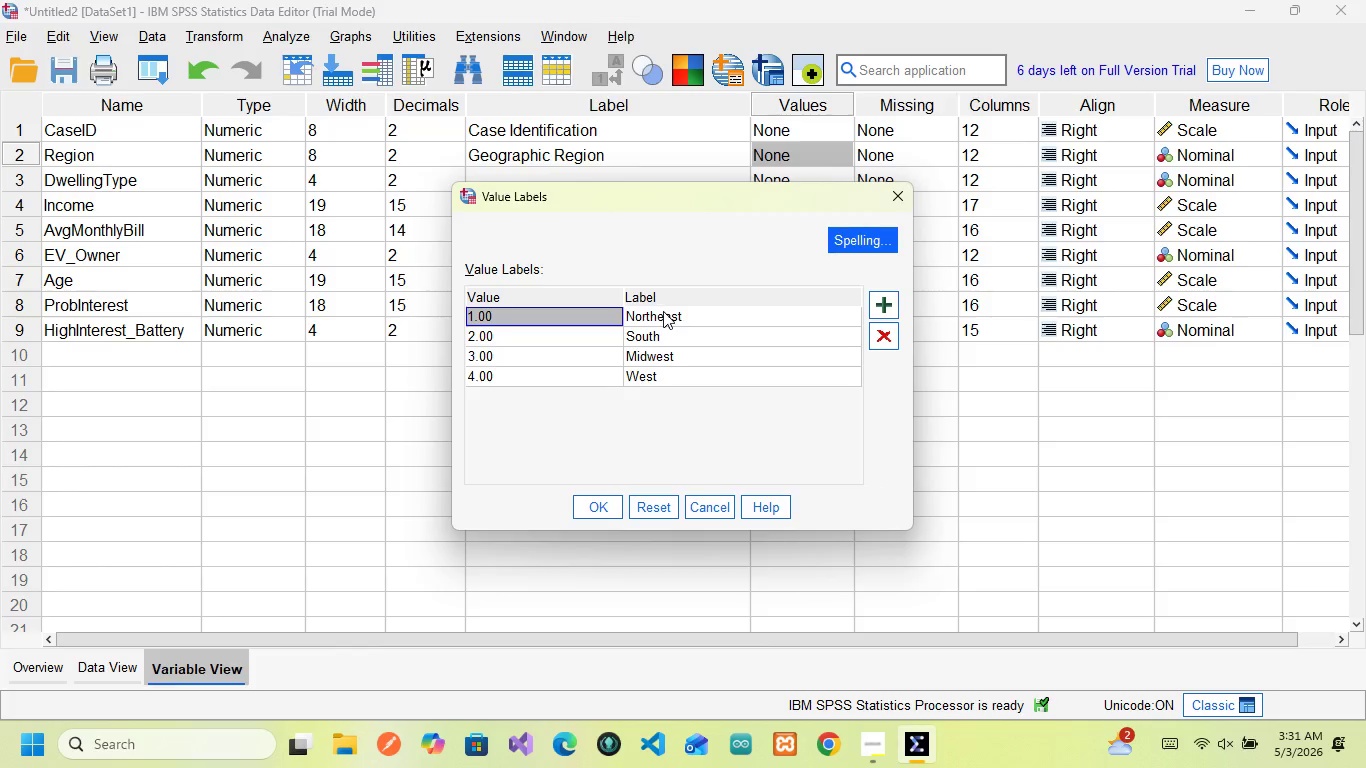 
left_click([663, 311])
 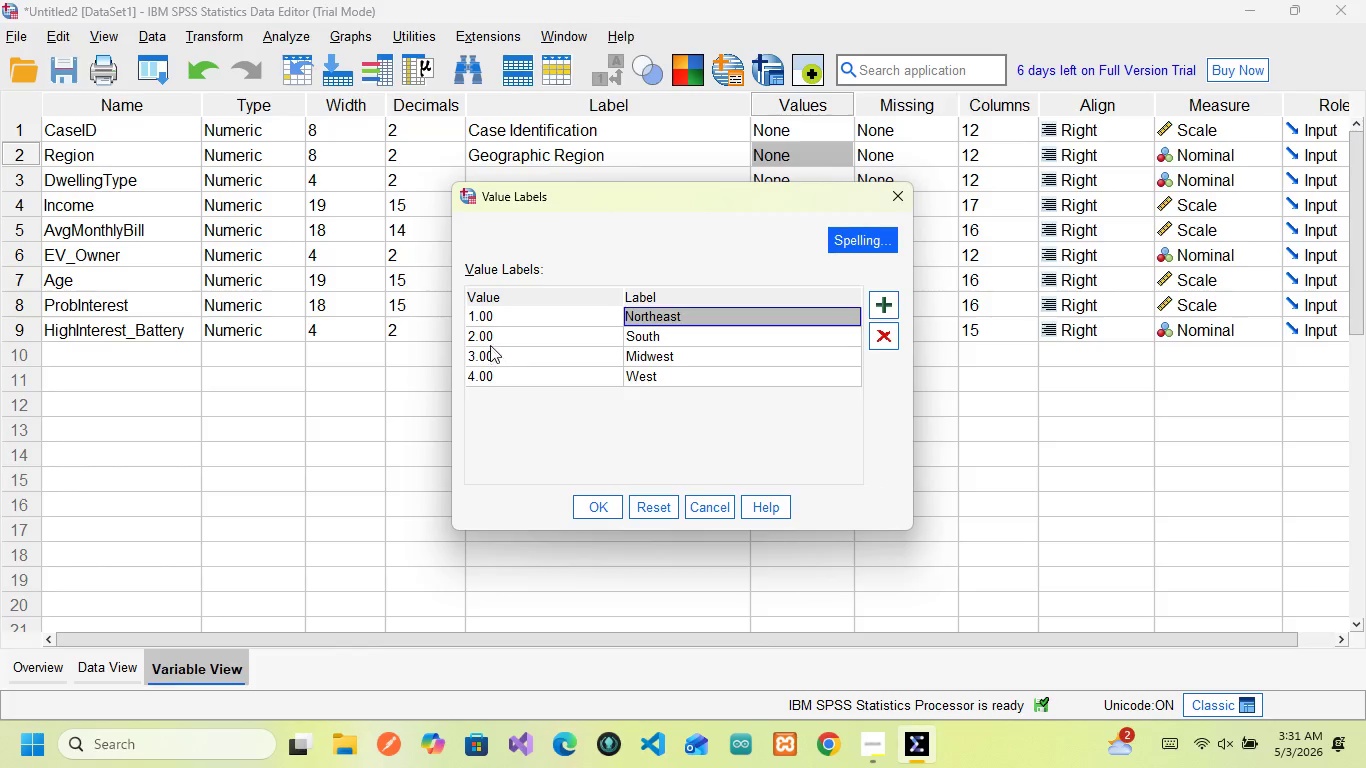 
left_click([486, 337])
 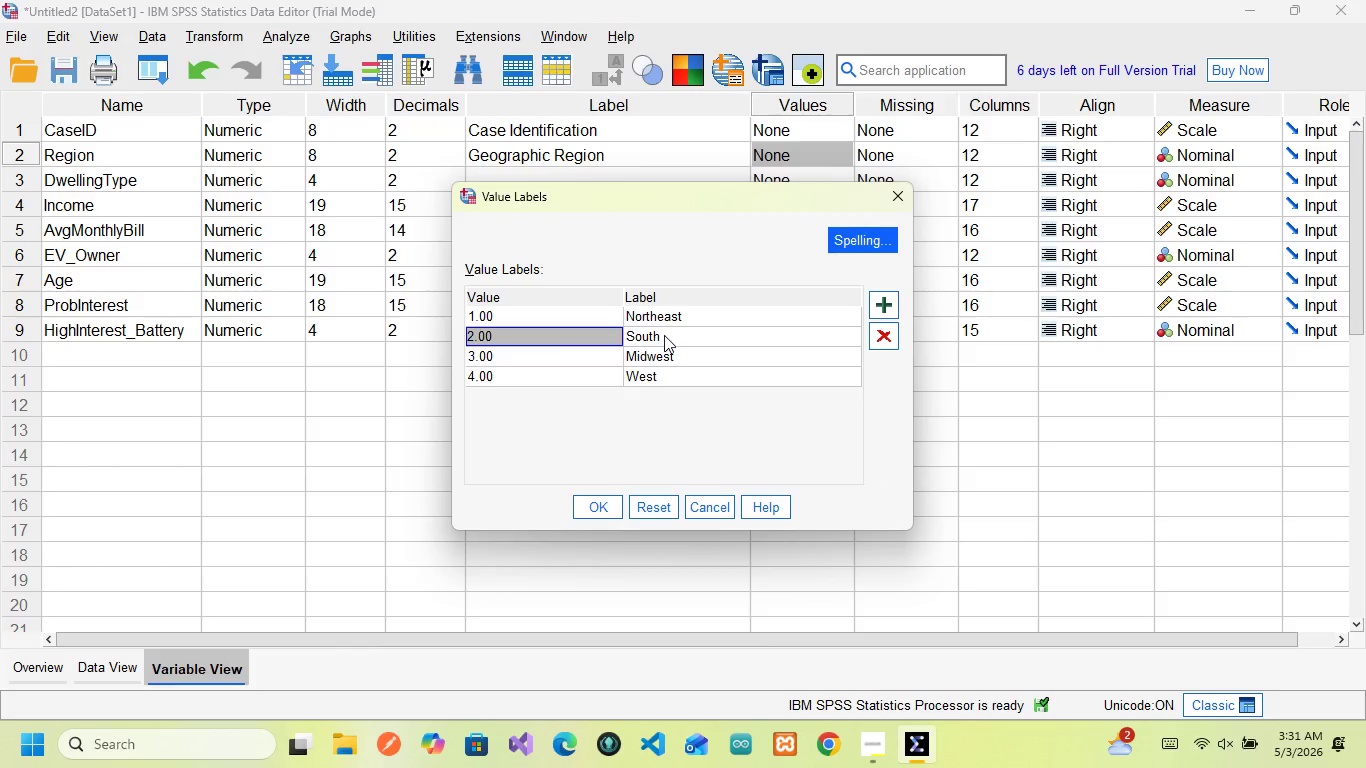 
left_click([664, 335])
 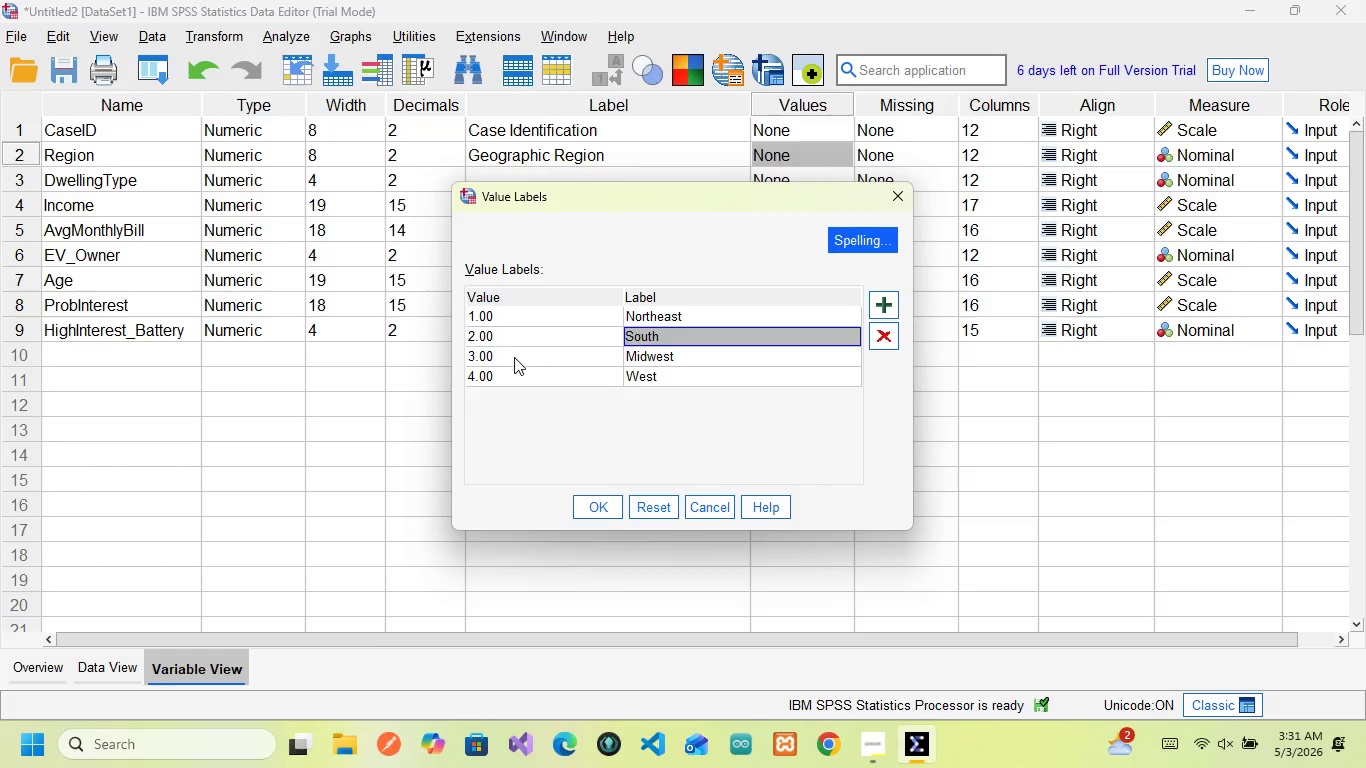 
left_click([514, 357])
 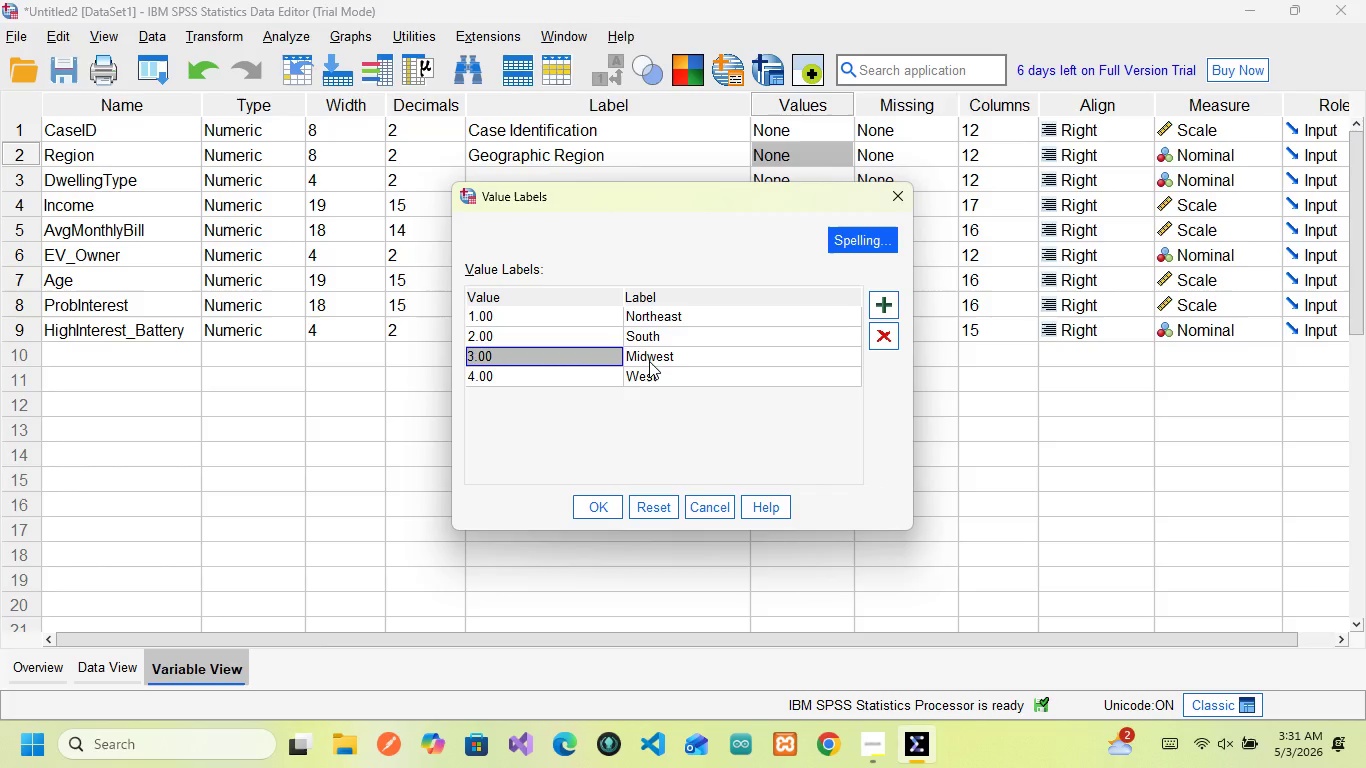 
left_click([649, 361])
 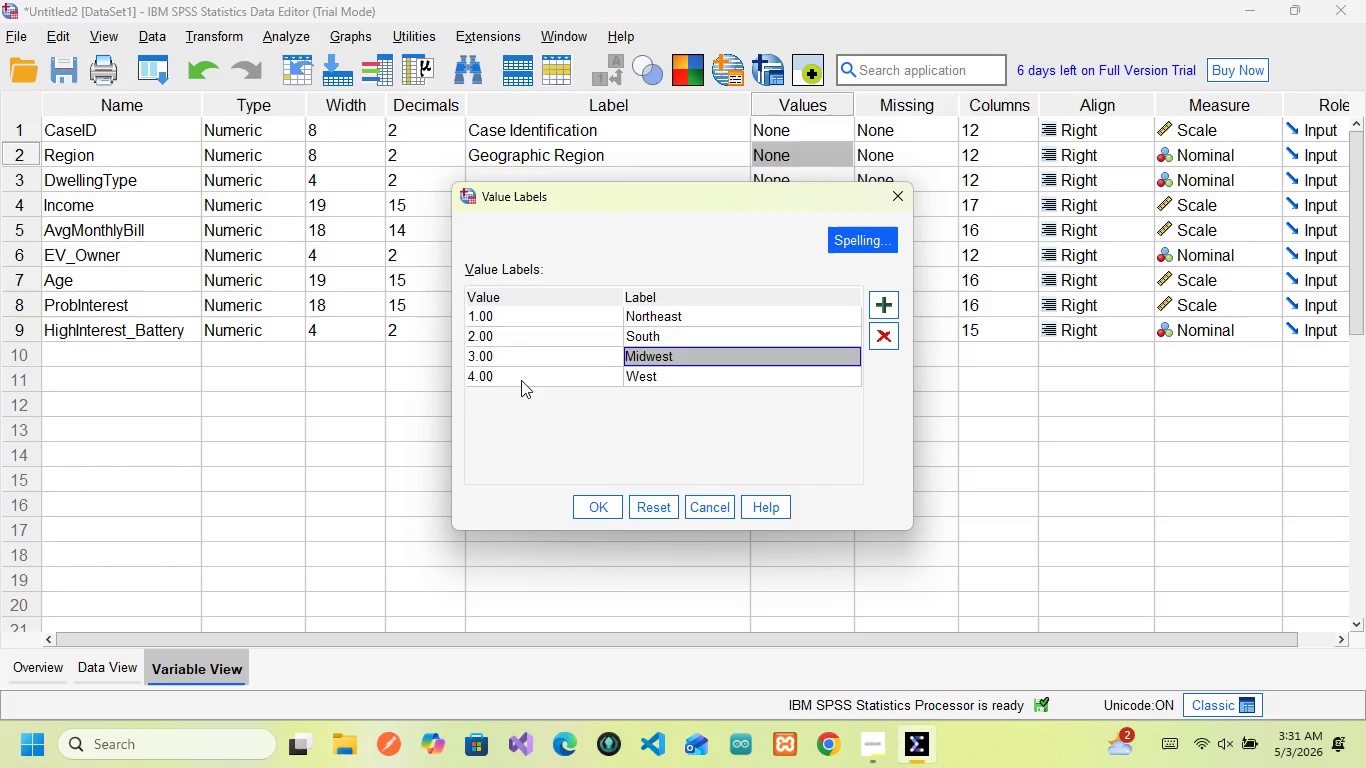 
left_click([518, 380])
 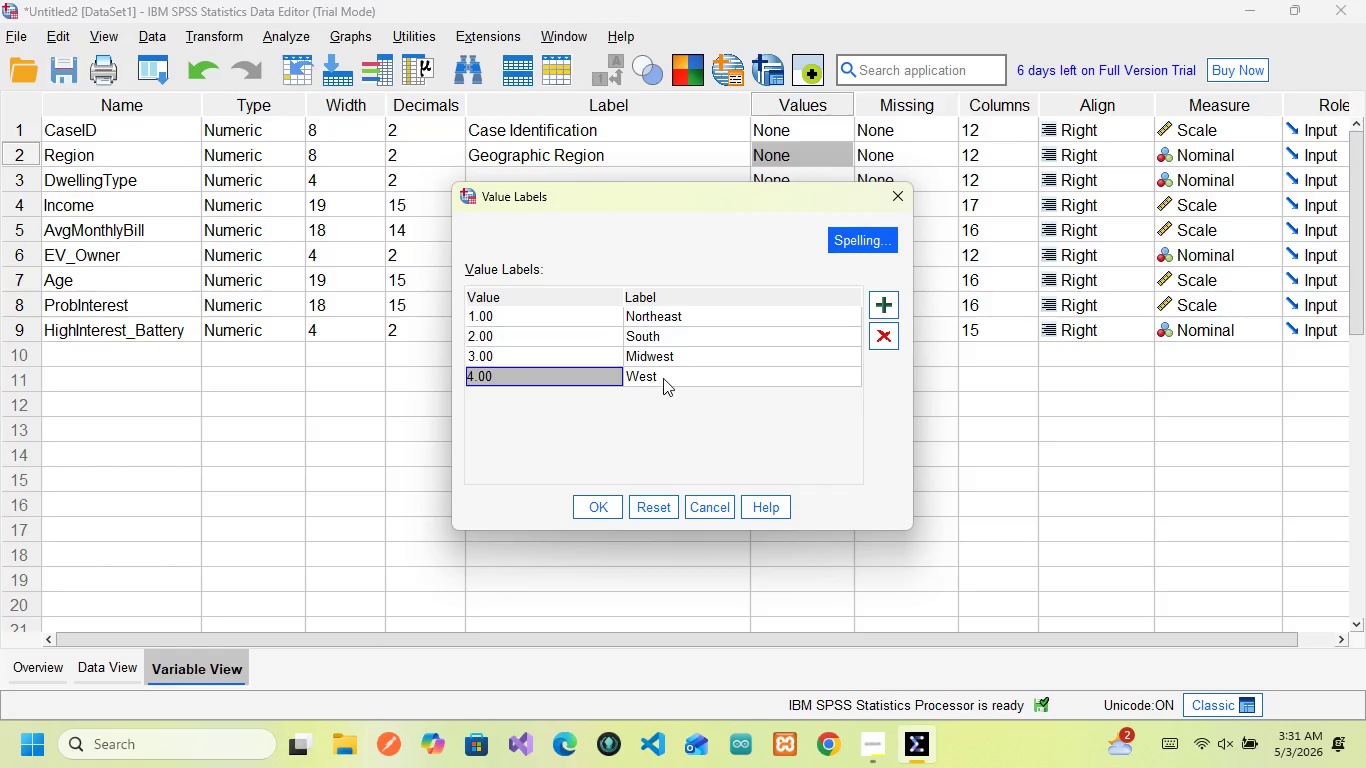 
left_click([663, 378])
 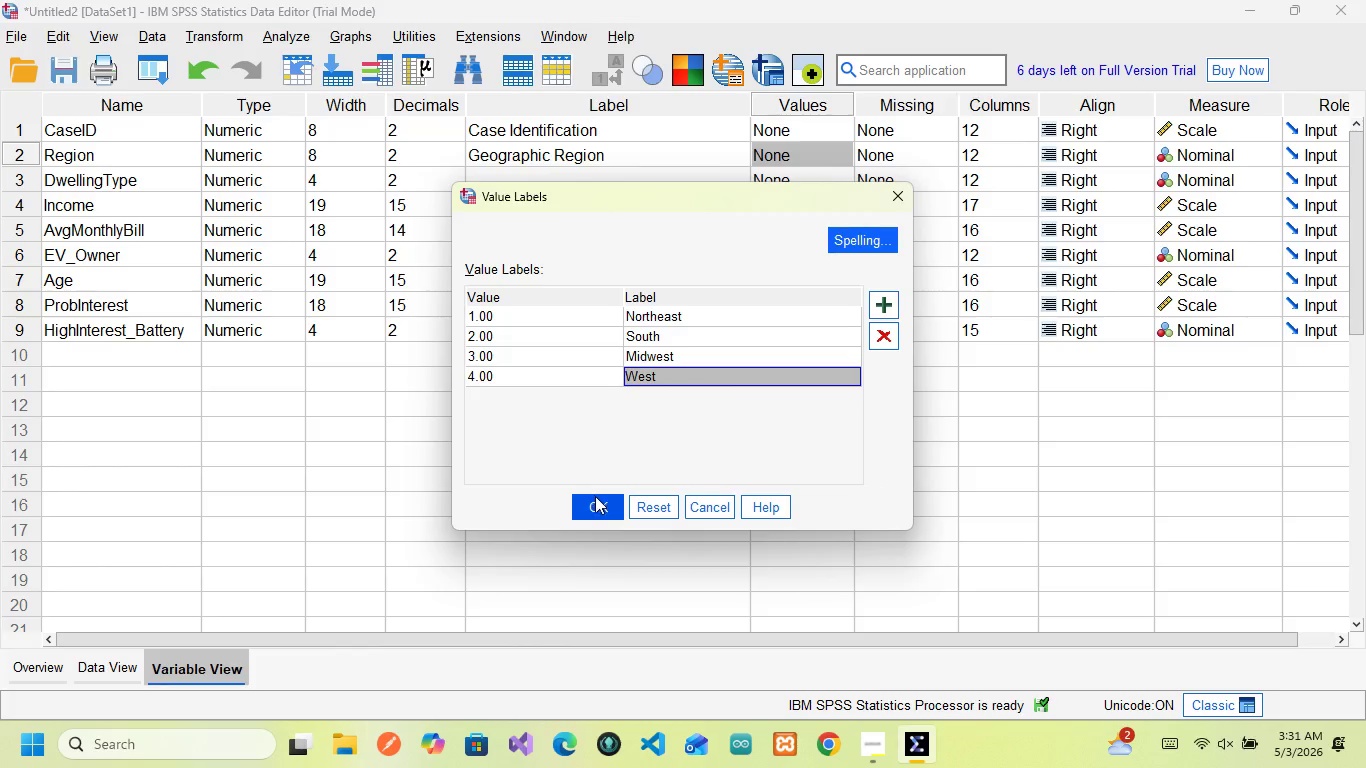 
left_click([596, 498])
 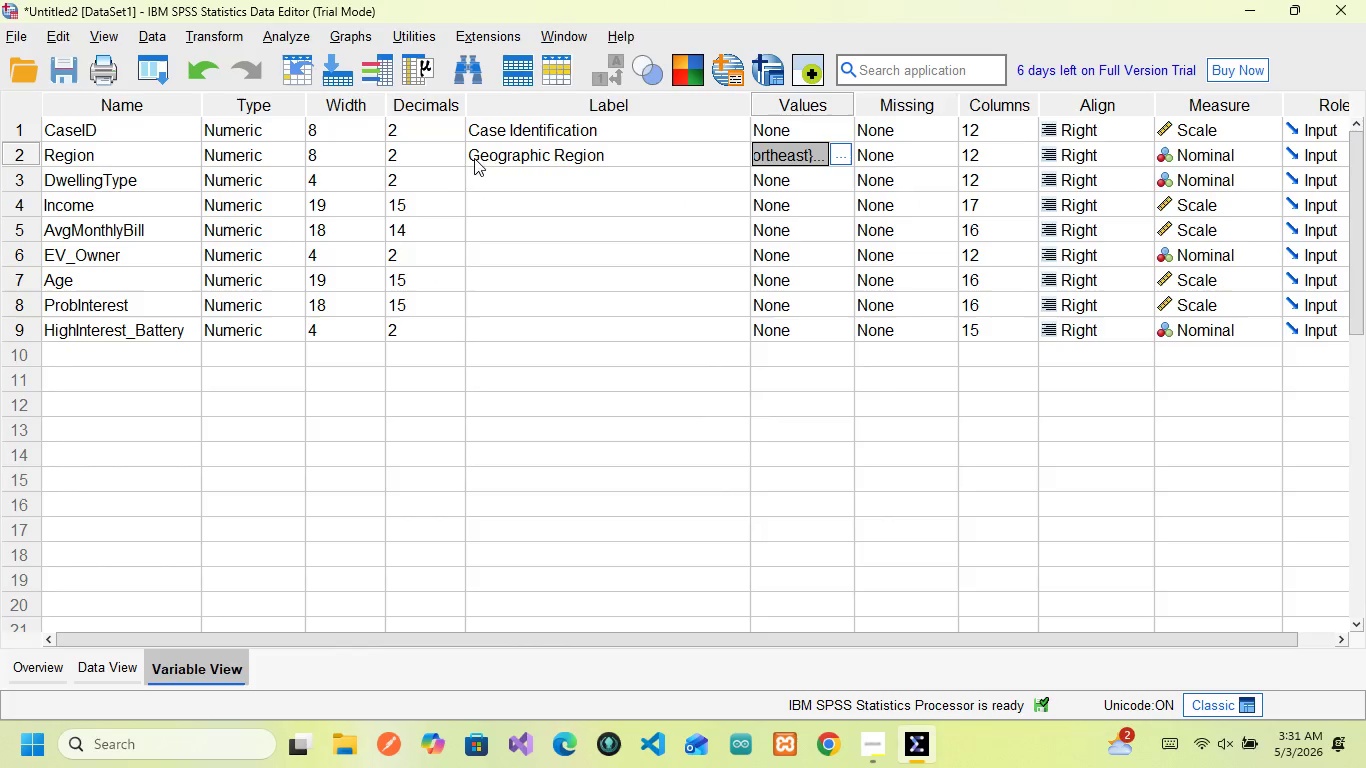 
left_click([454, 156])
 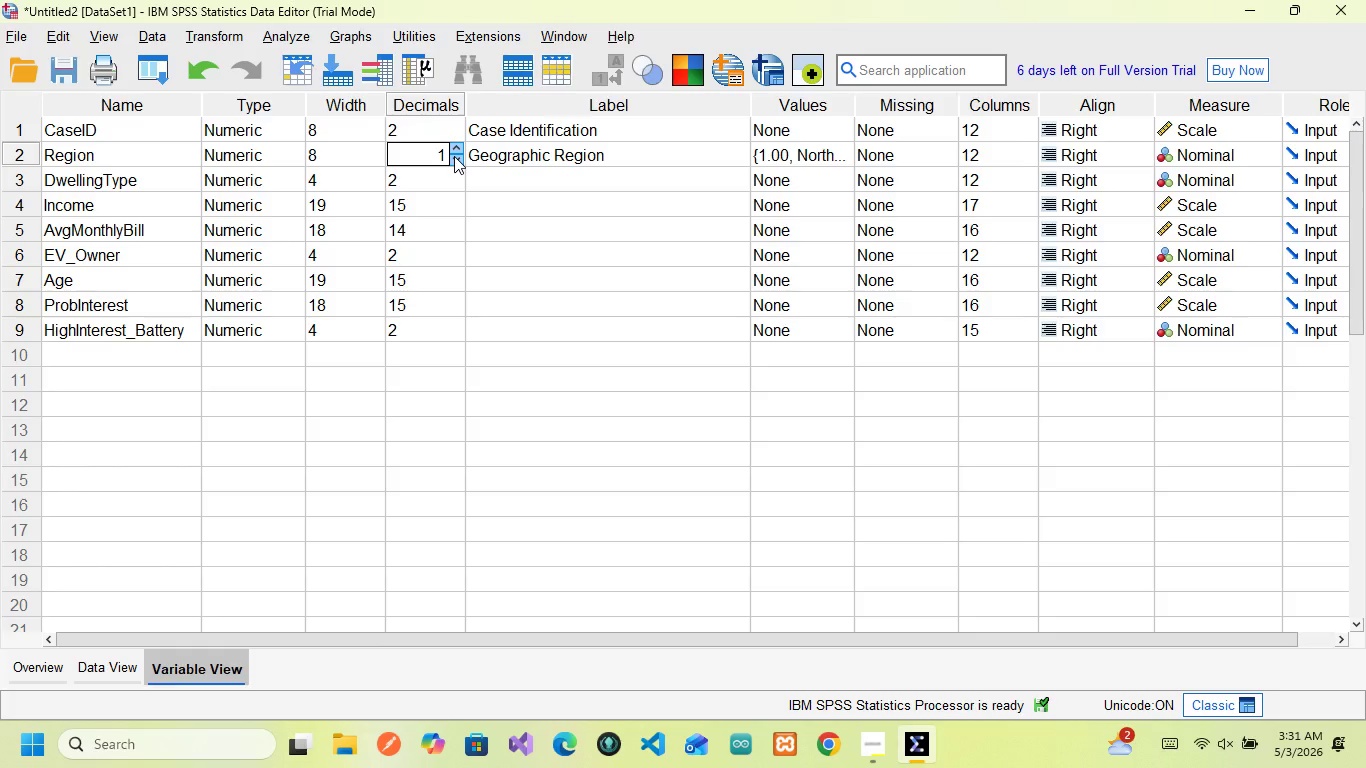 
left_click([454, 156])
 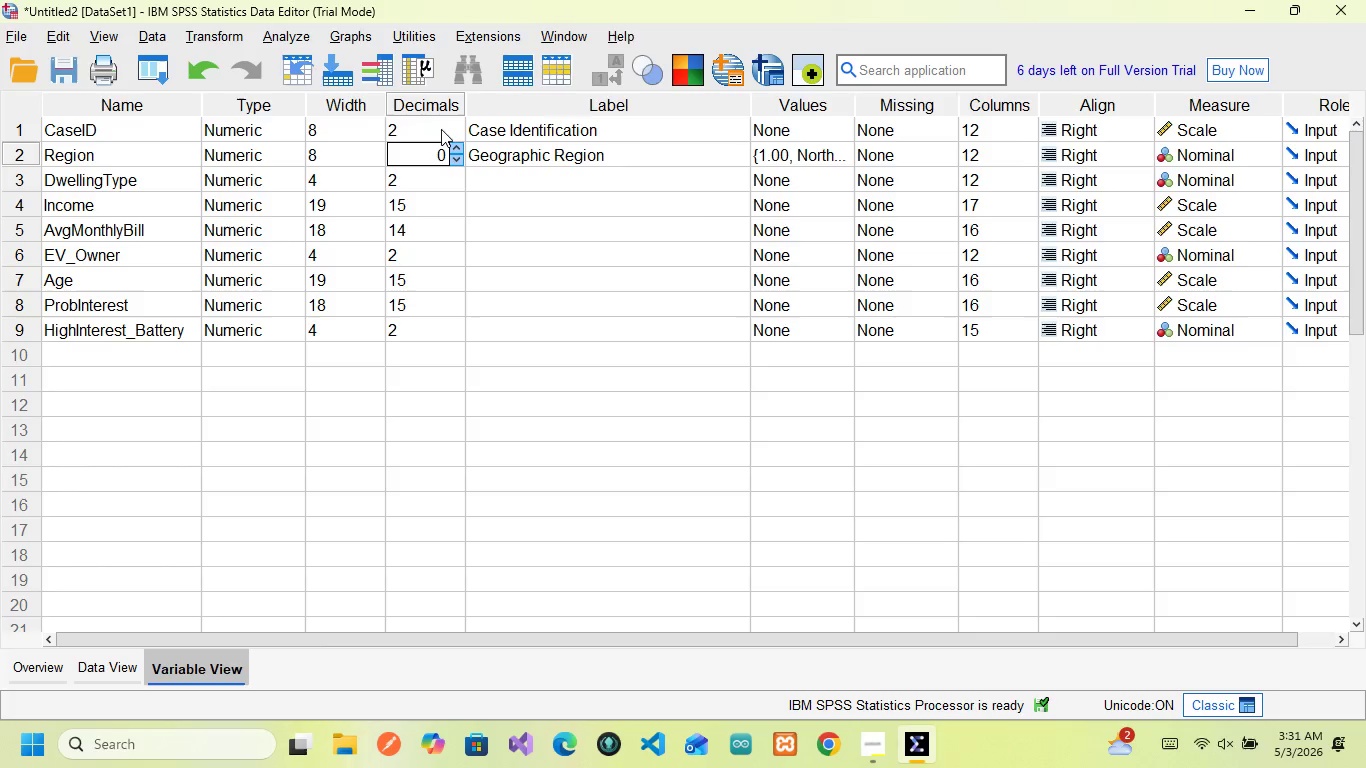 
left_click([440, 125])
 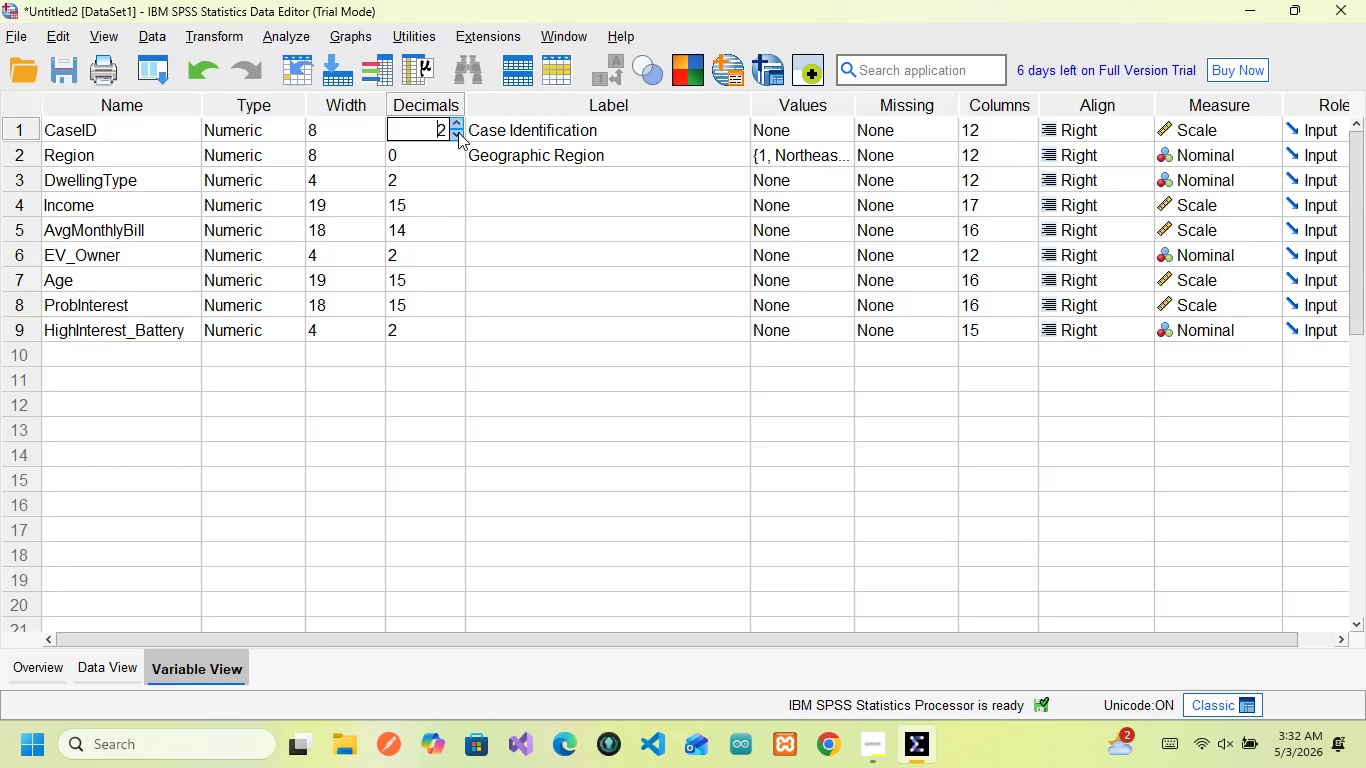 
left_click([458, 132])
 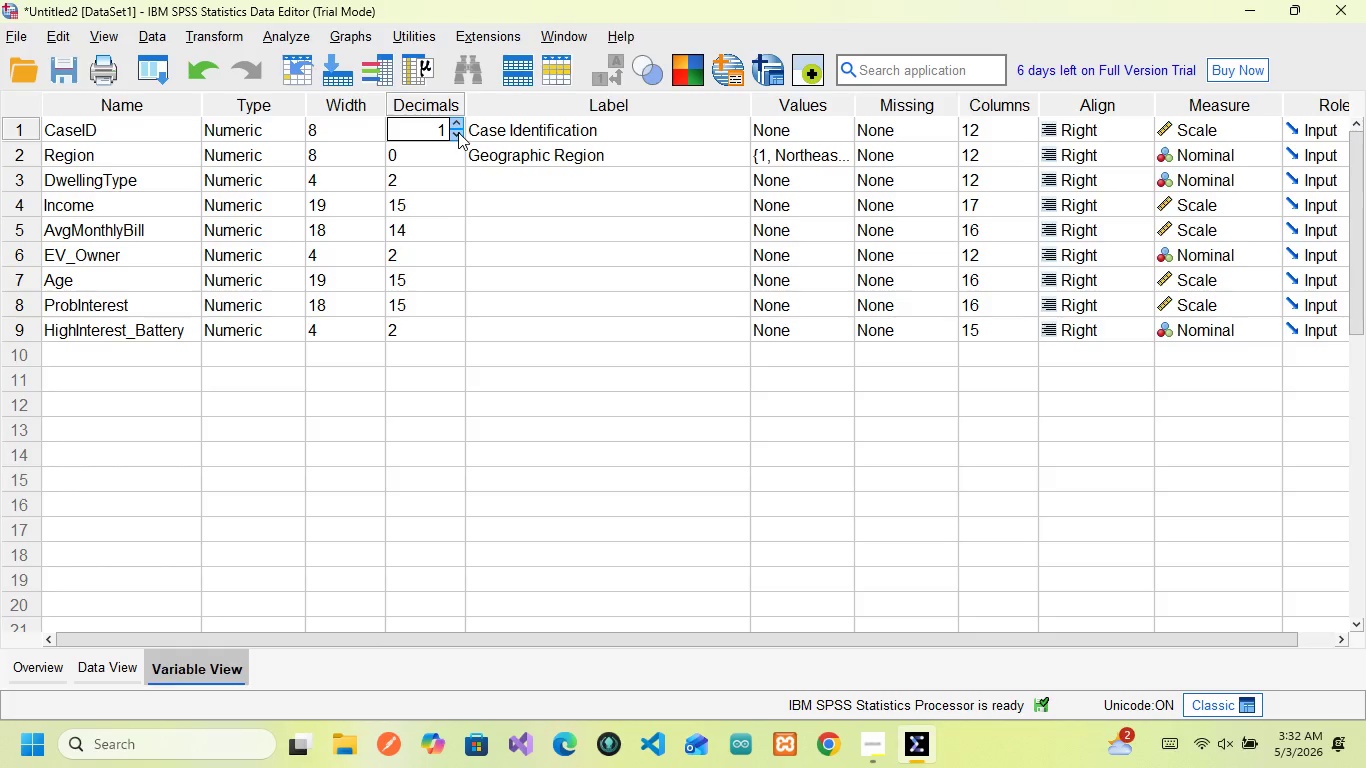 
left_click([458, 132])
 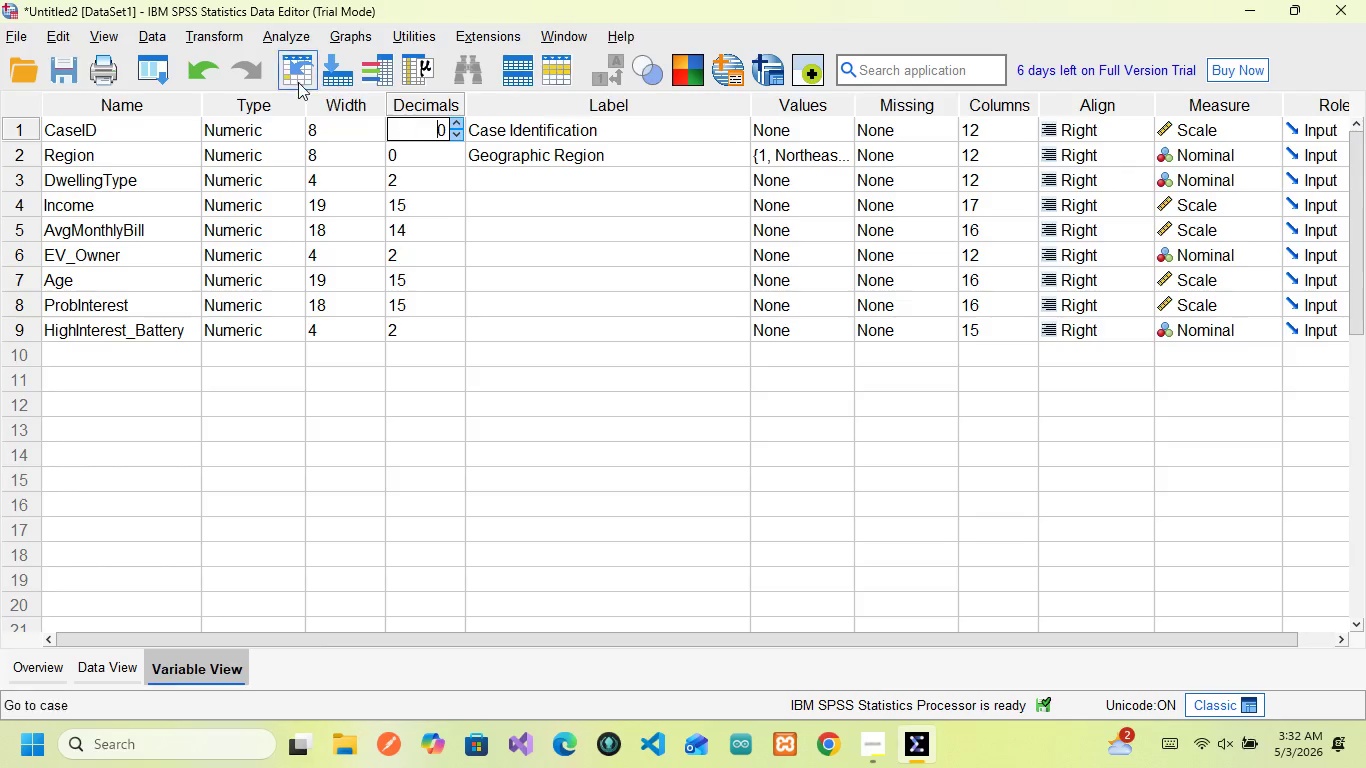 
left_click([93, 125])
 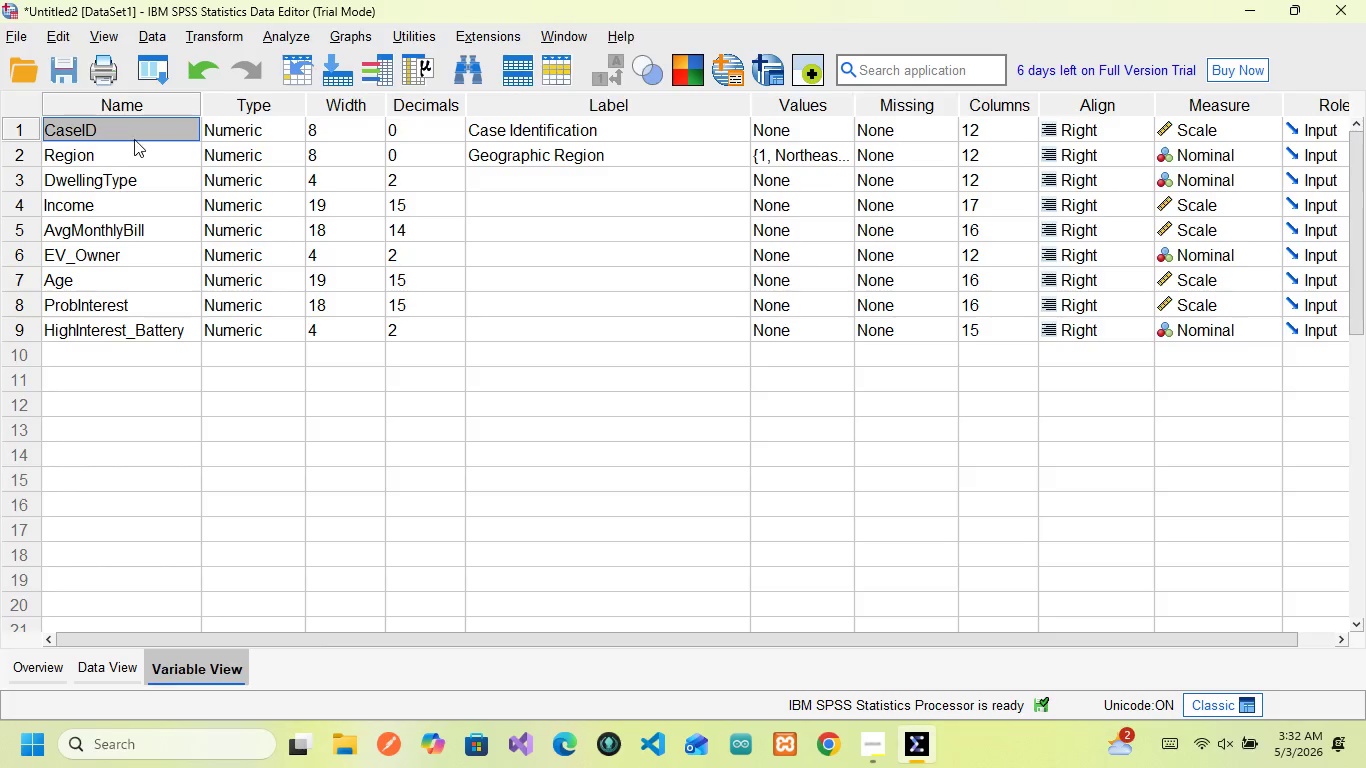 
left_click([110, 152])
 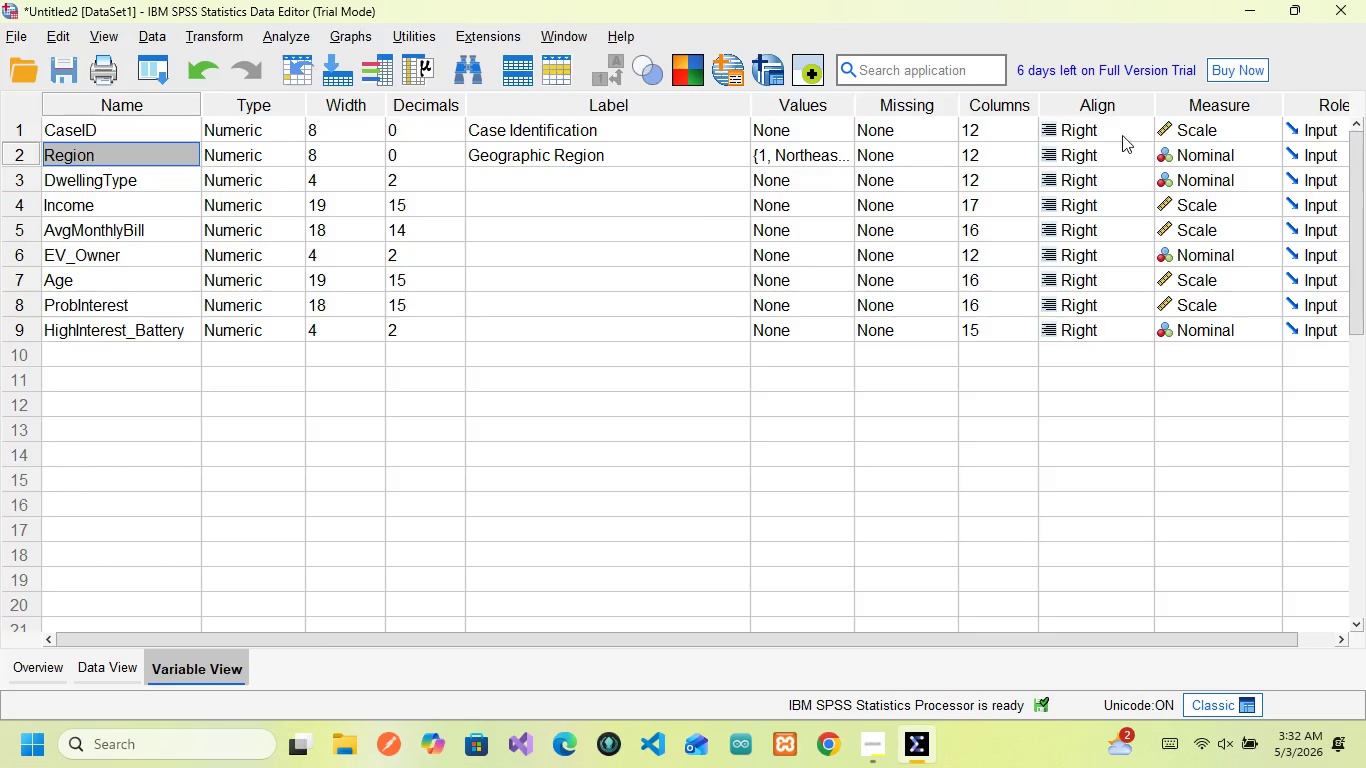 
wait(17.98)
 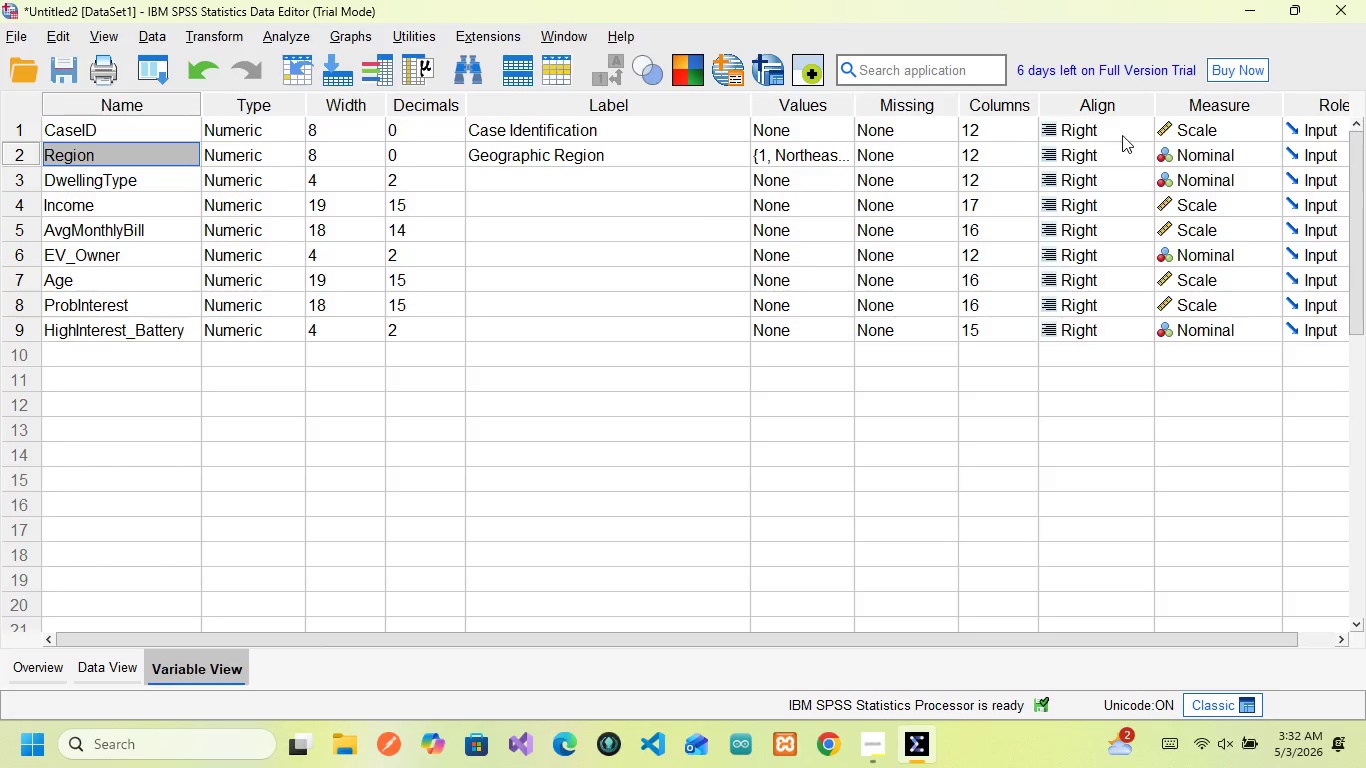 
left_click([143, 186])
 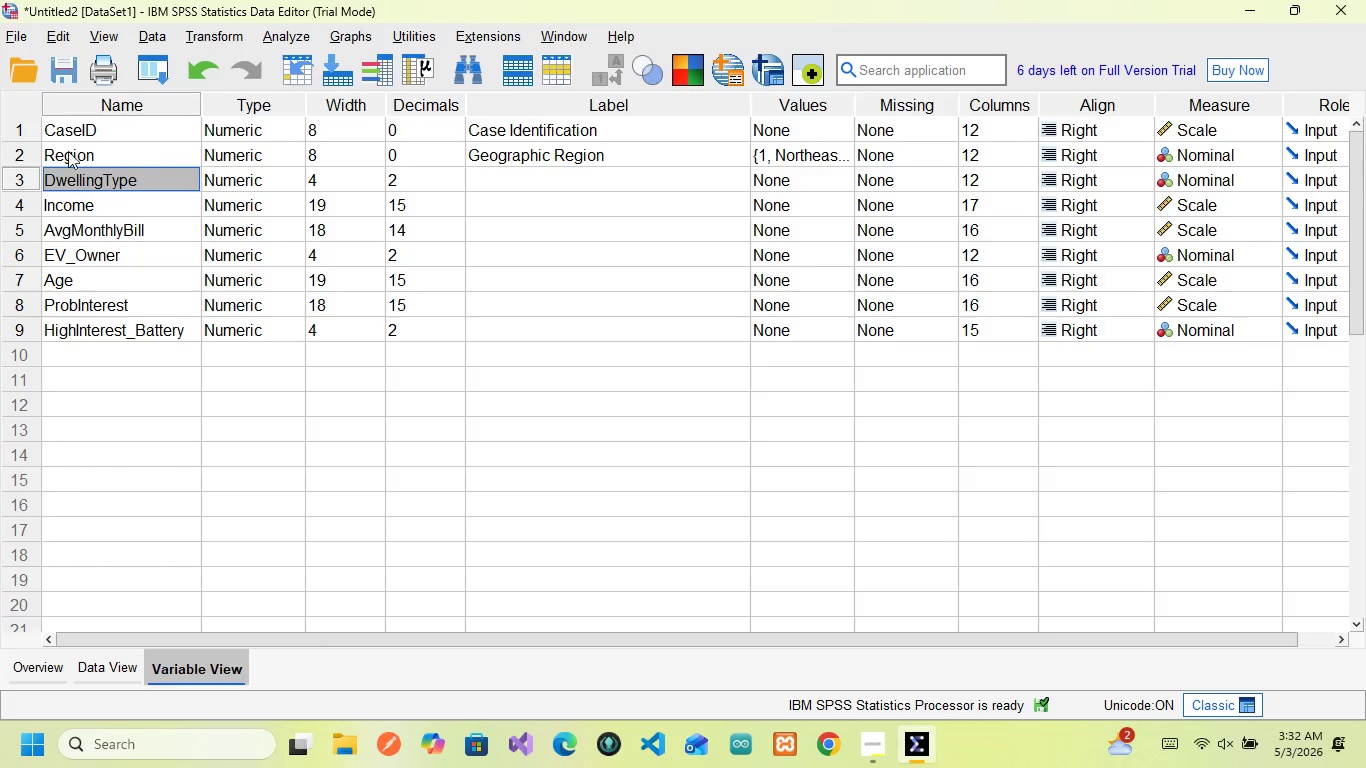 
wait(7.28)
 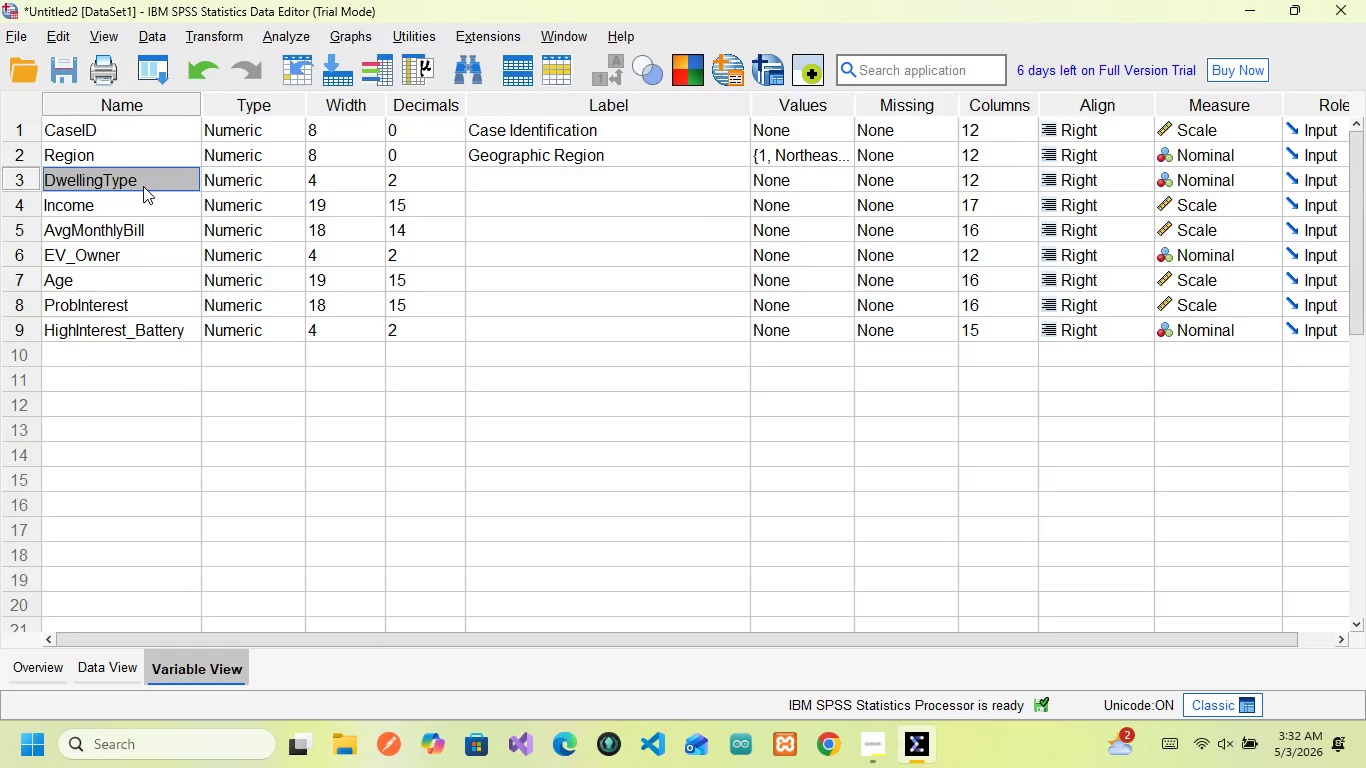 
left_click([238, 183])
 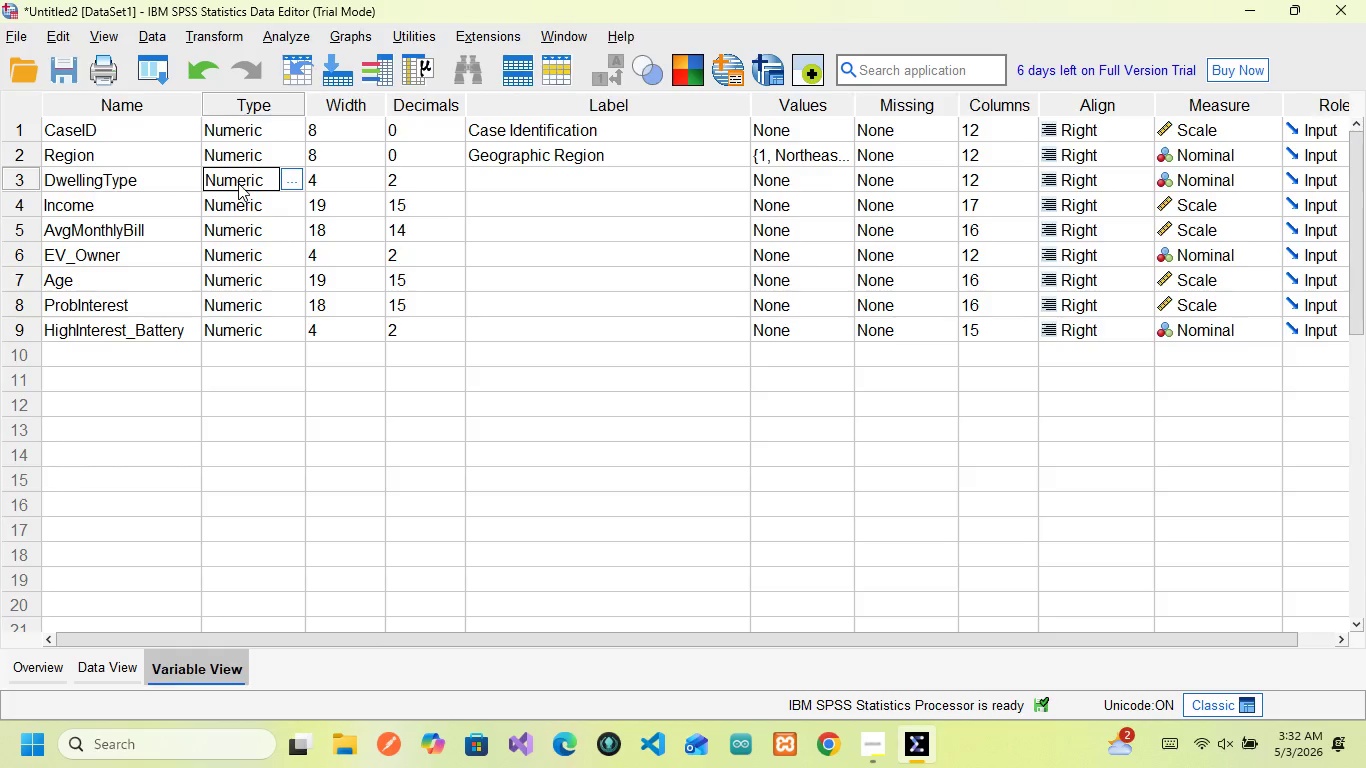 
wait(8.38)
 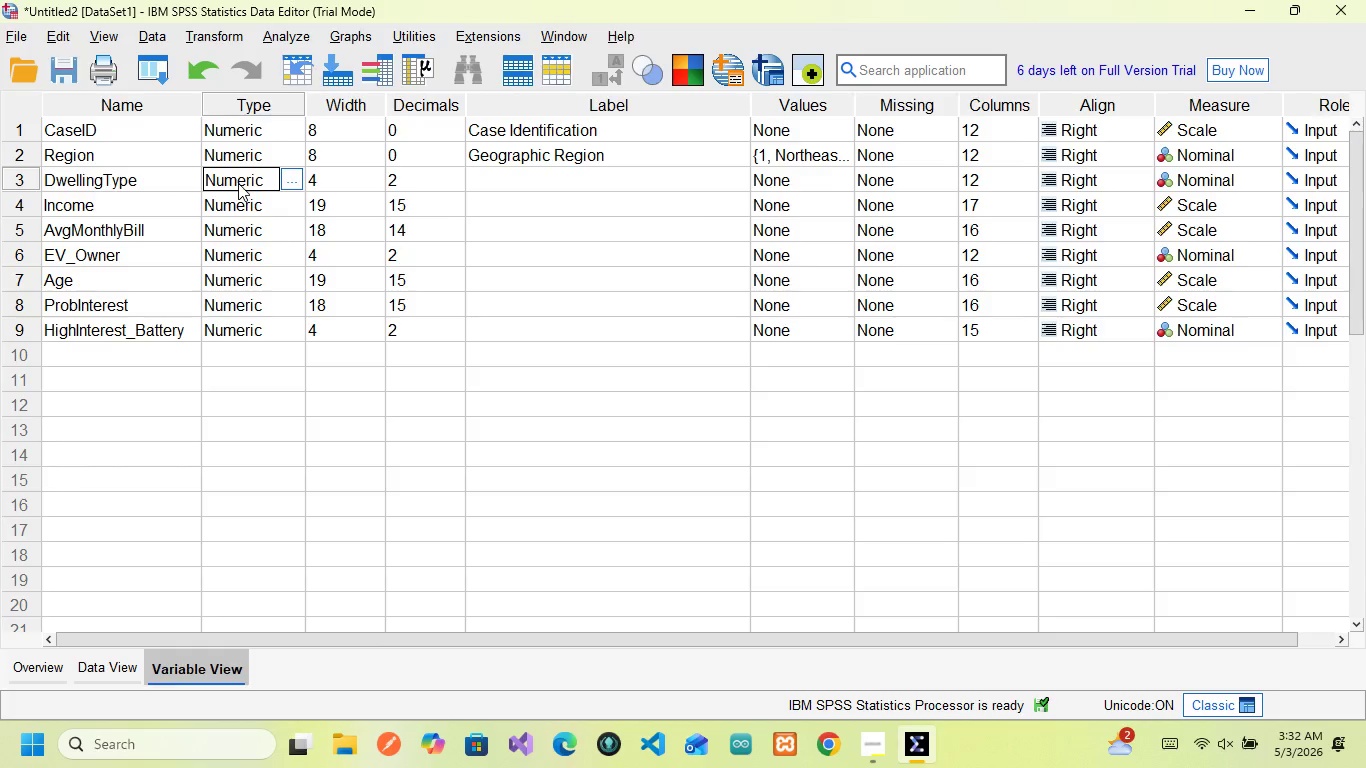 
left_click([349, 173])
 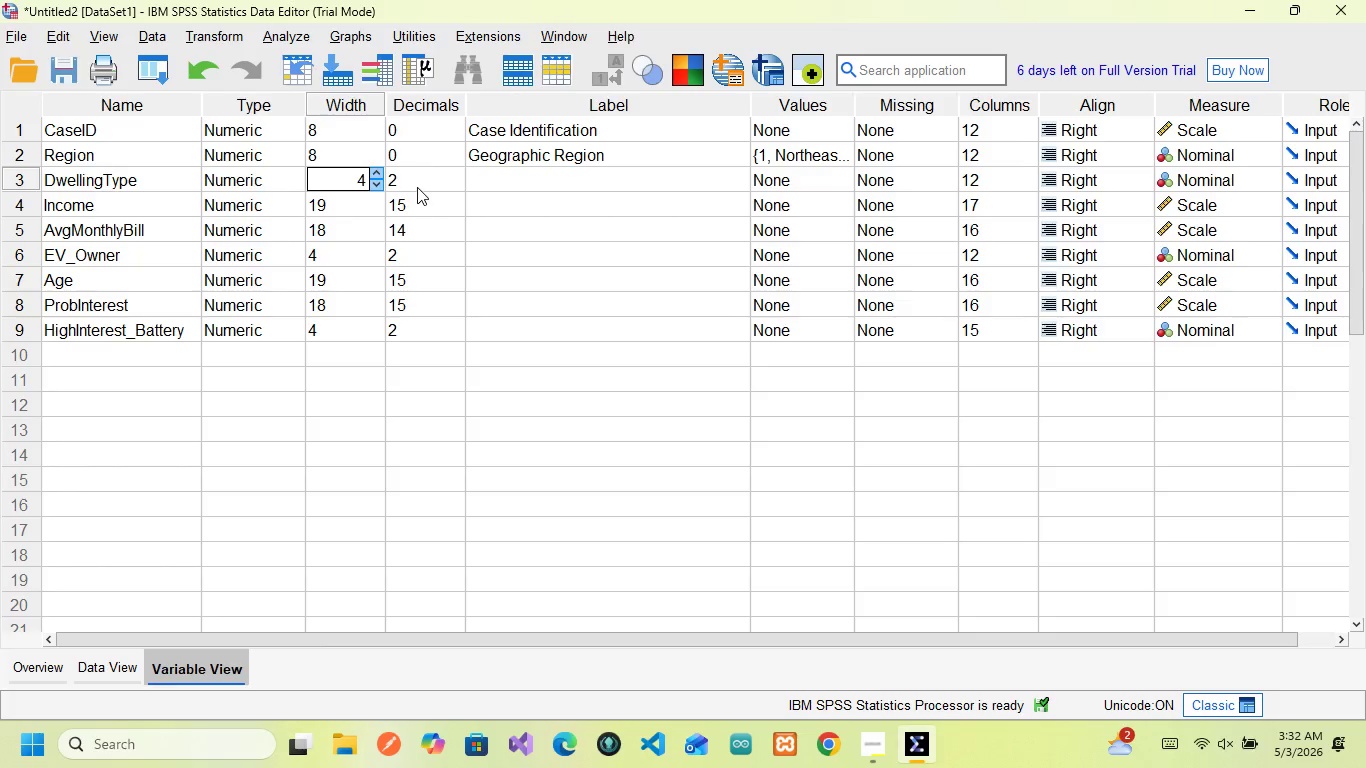 
left_click([415, 183])
 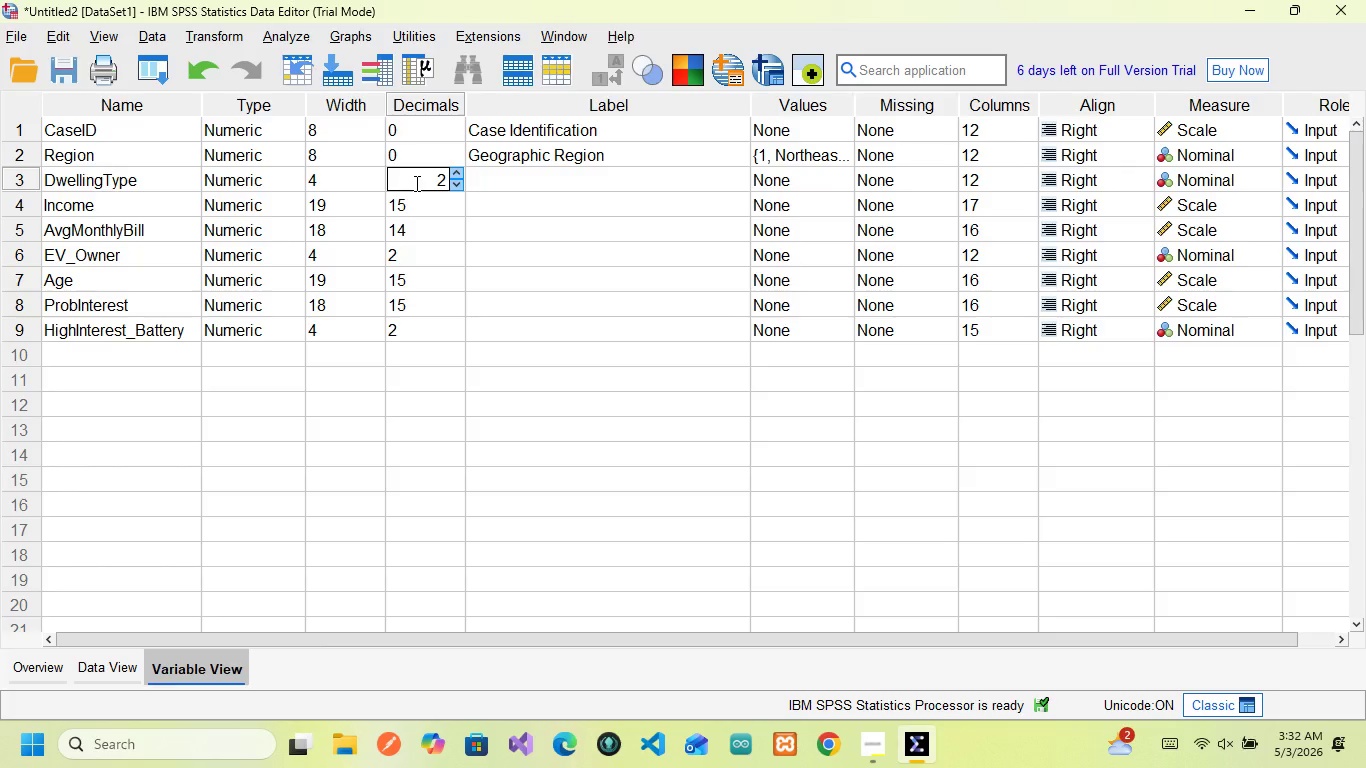 
wait(15.81)
 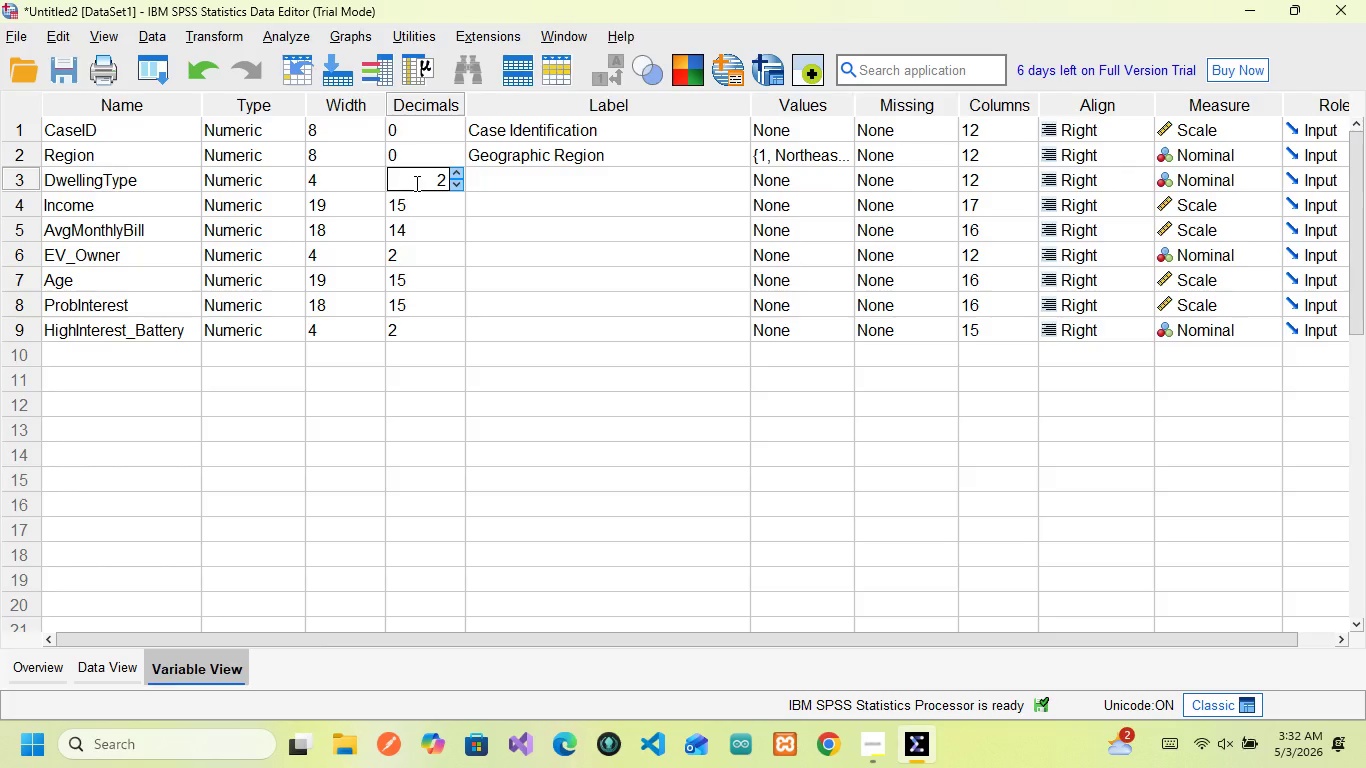 
left_click([525, 177])
 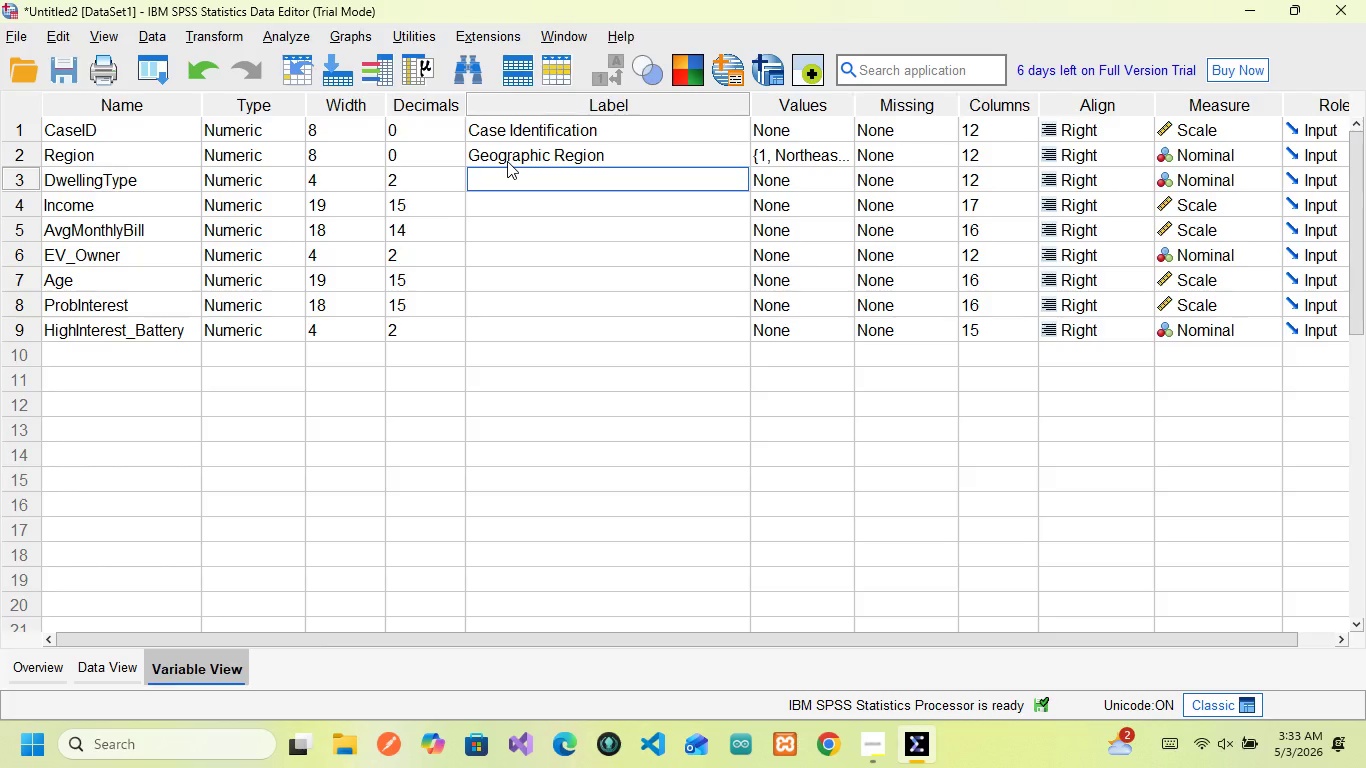 
wait(31.3)
 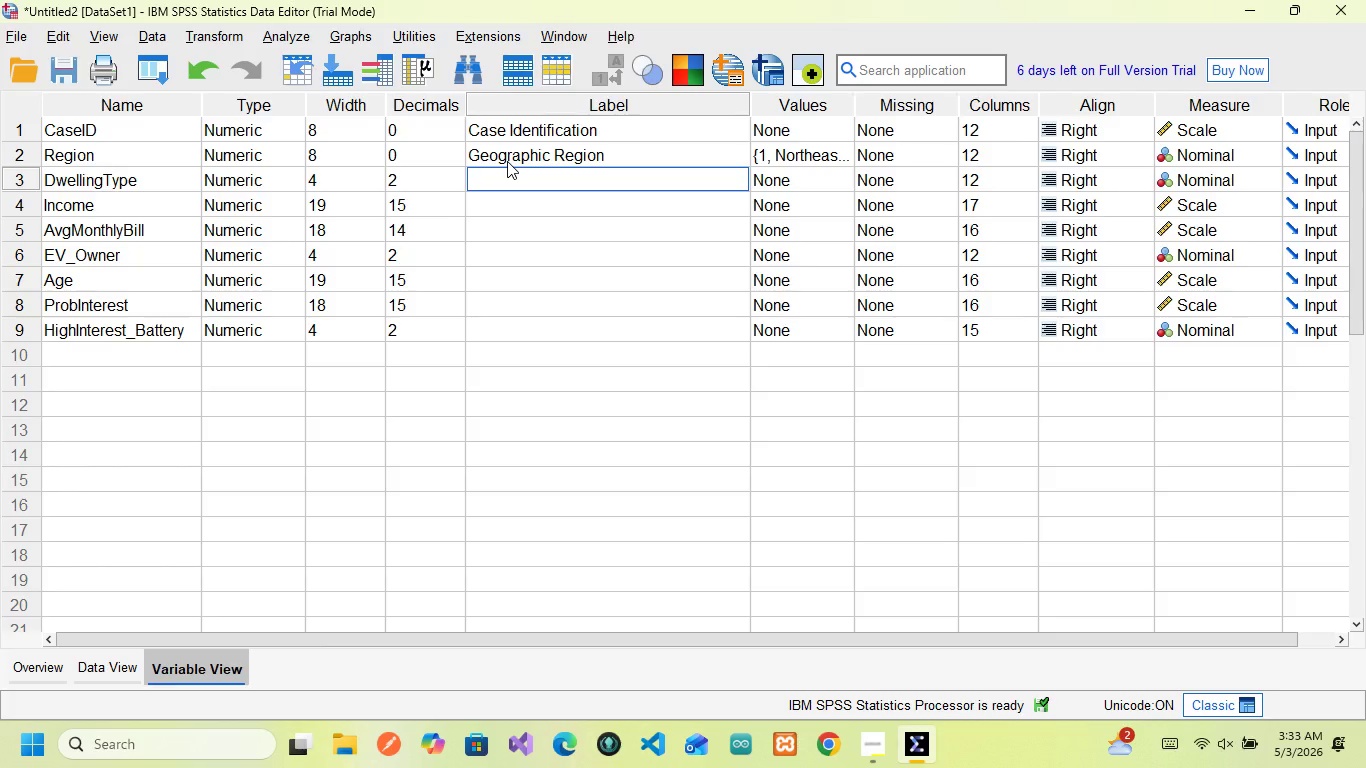 
left_click([507, 180])
 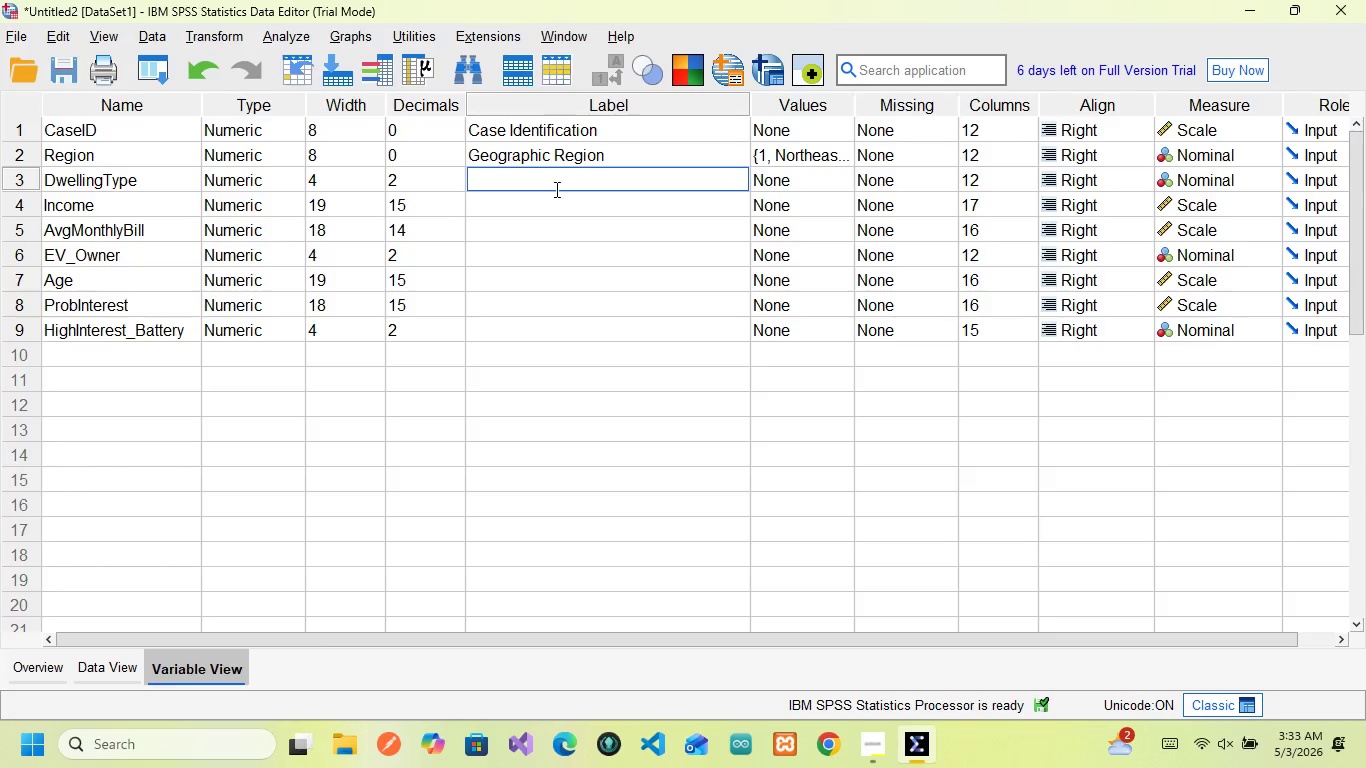 
wait(16.11)
 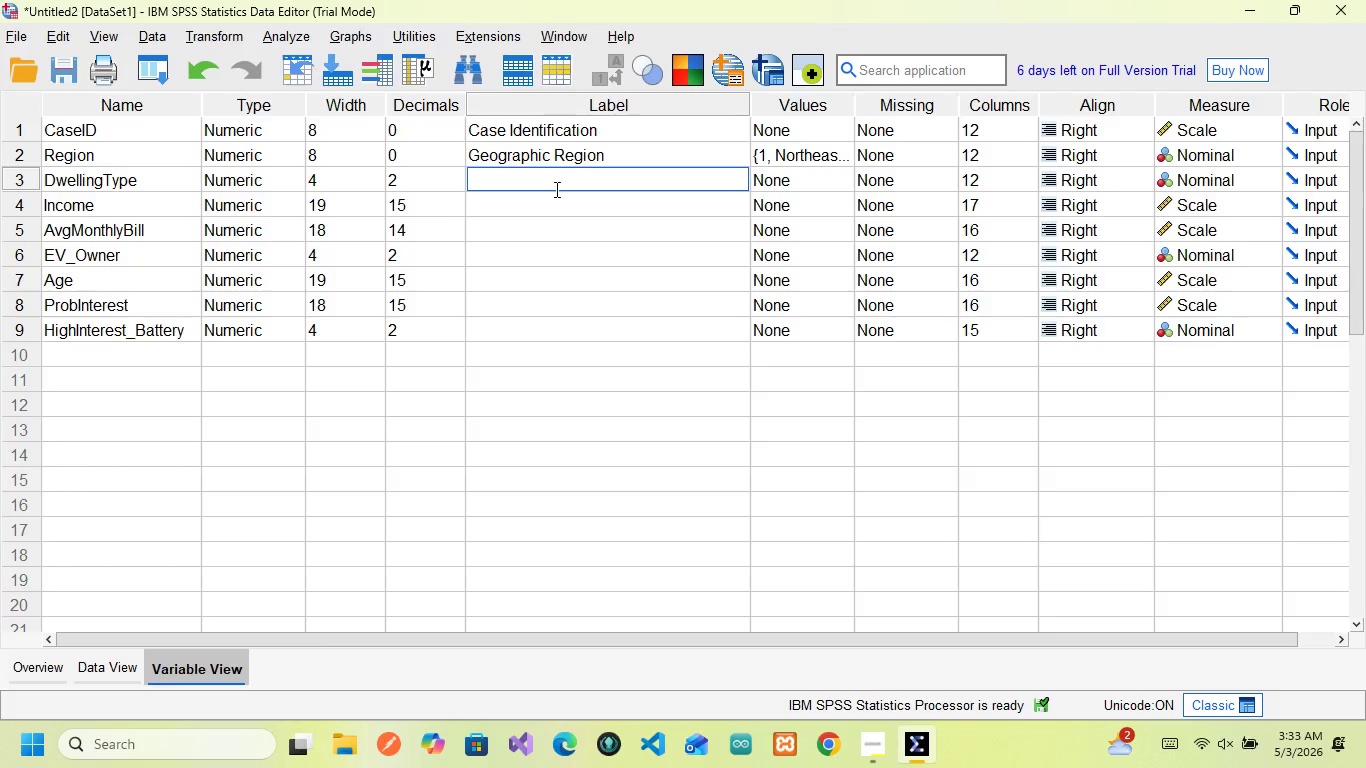 
type(Type of Residence)
 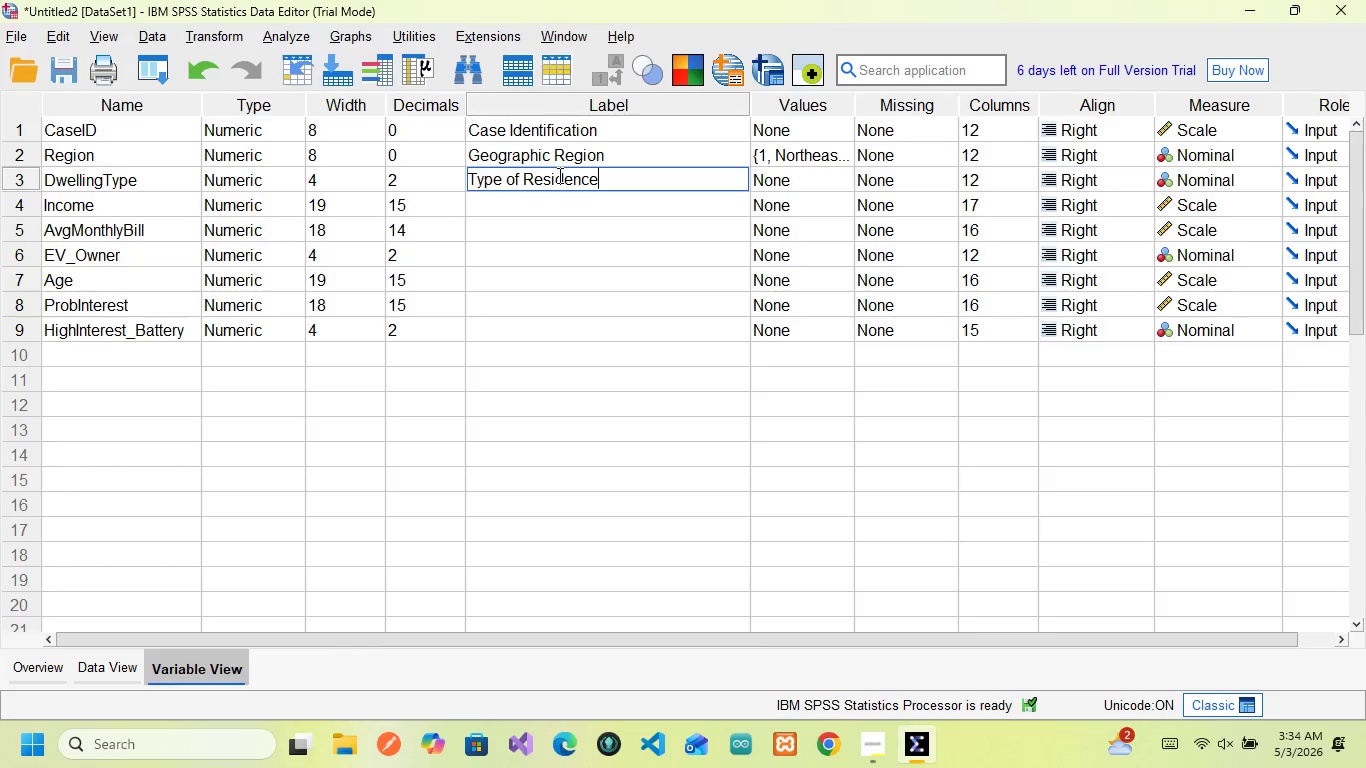 
wait(5.45)
 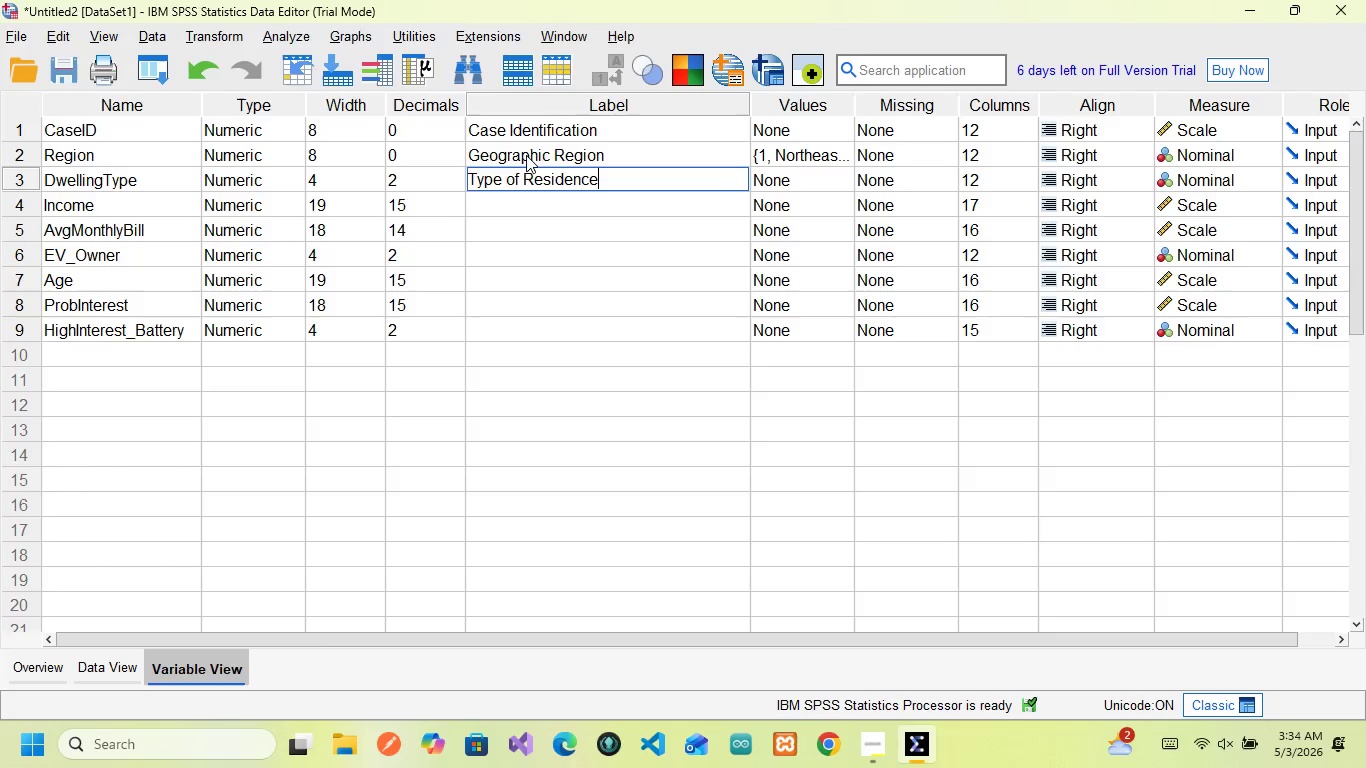 
left_click([778, 173])
 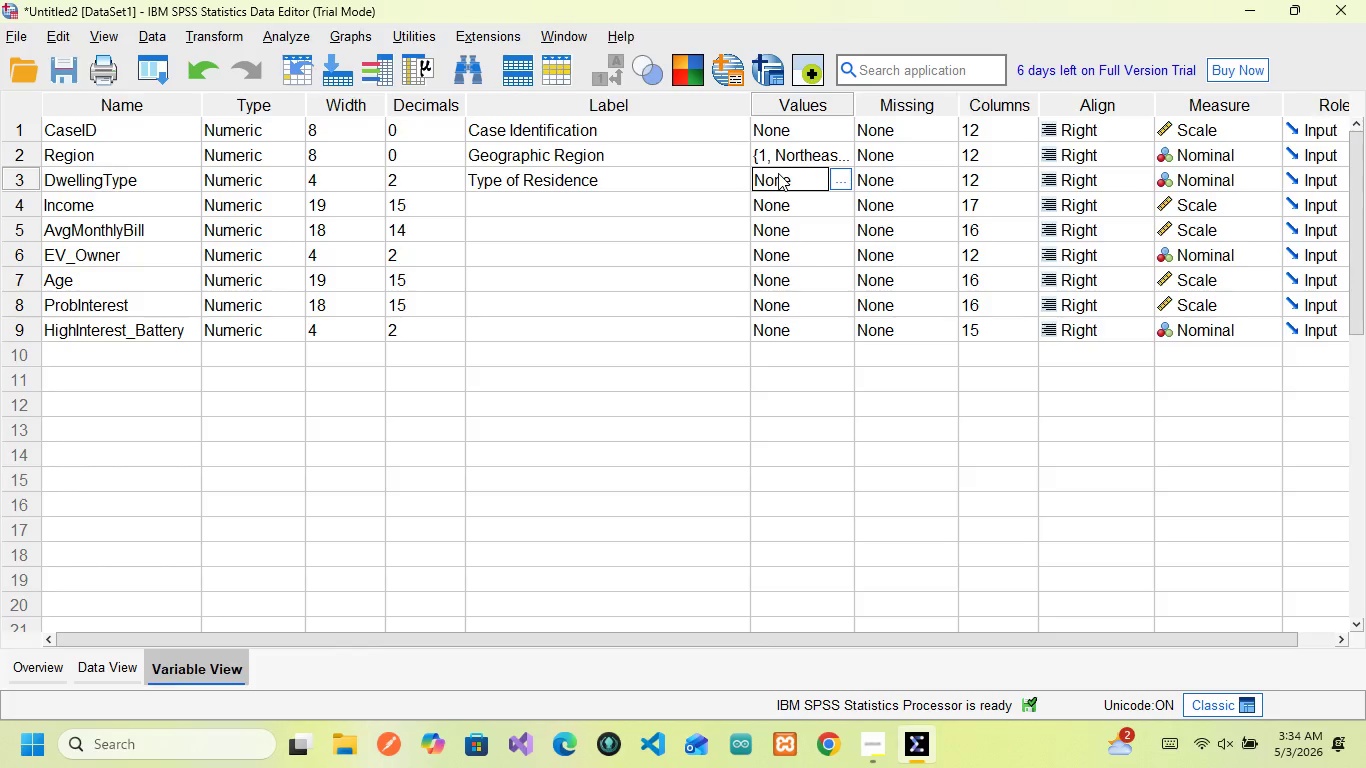 
left_click([845, 183])
 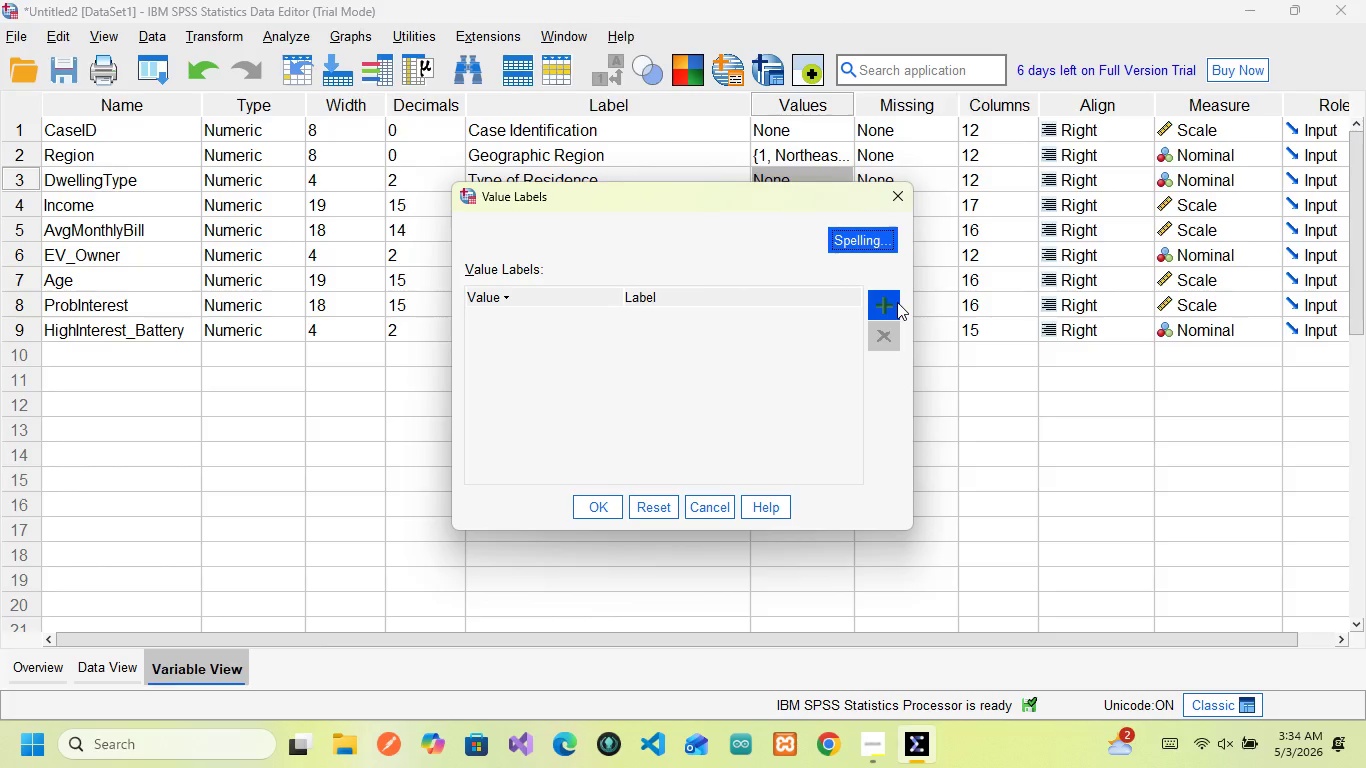 
wait(7.75)
 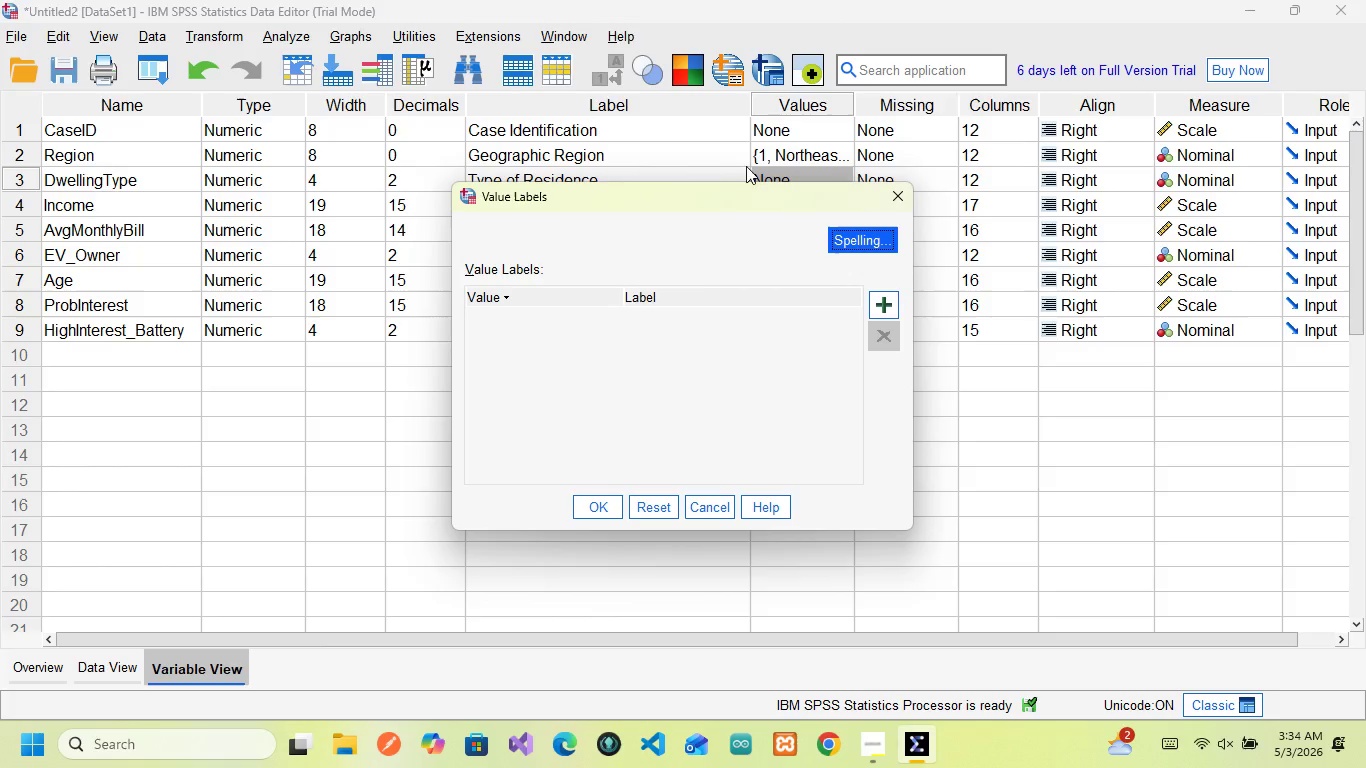 
left_click_drag(start_coordinate=[781, 188], to_coordinate=[785, 209])
 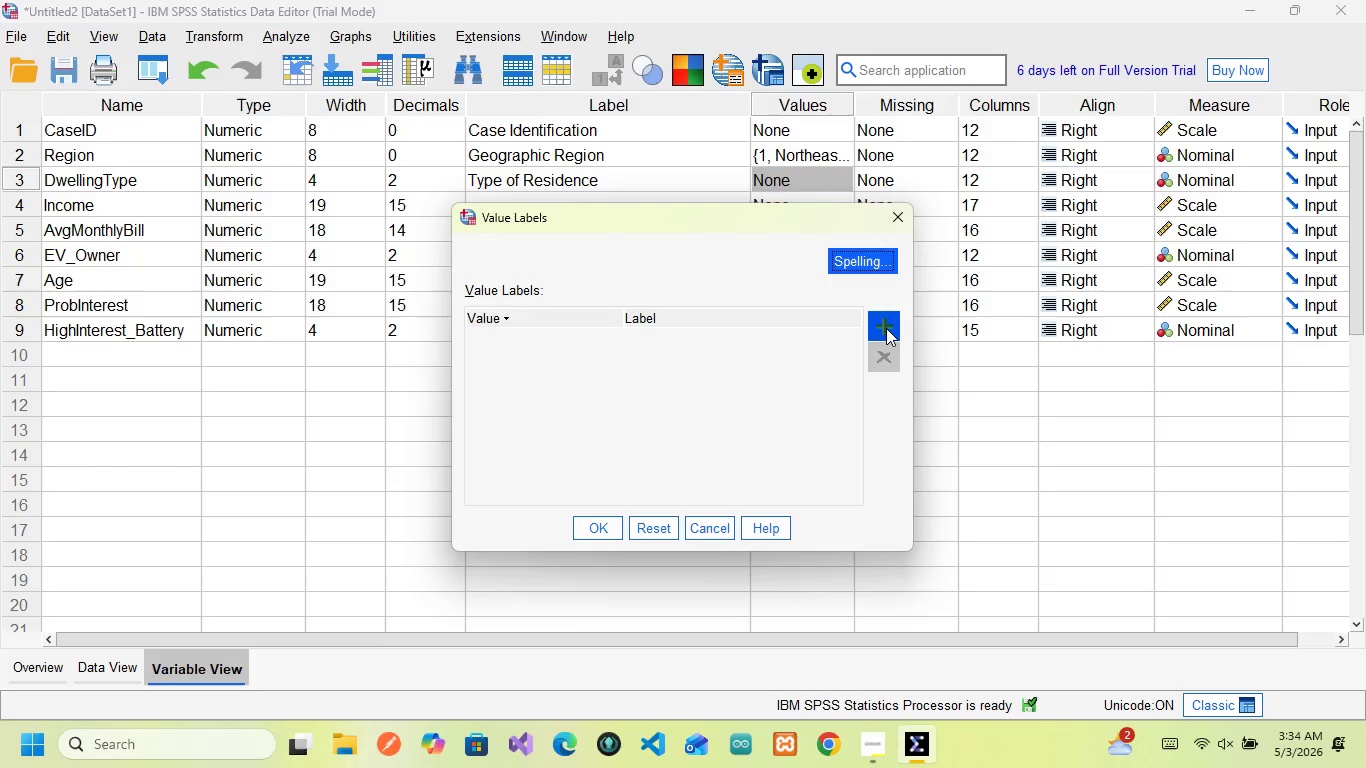 
left_click([886, 328])
 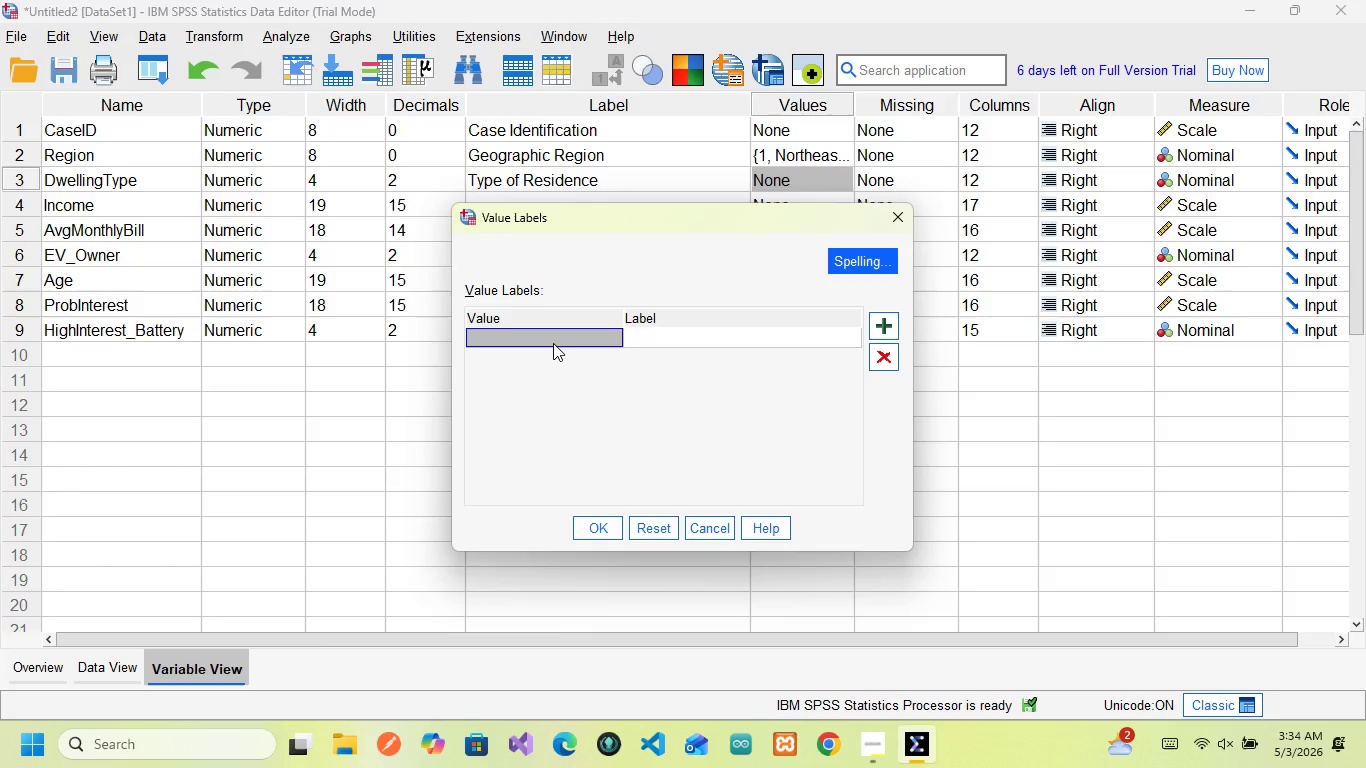 
key(1)
 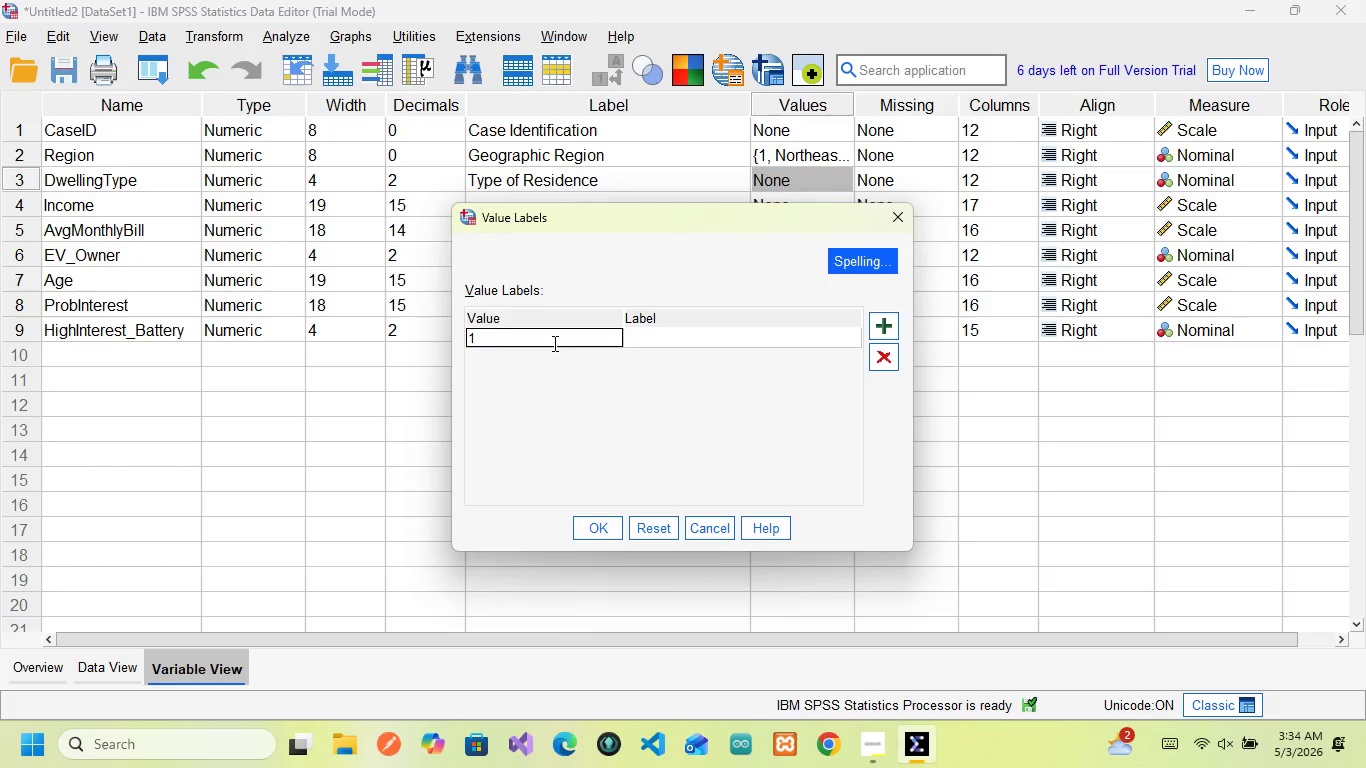 
key(ArrowRight)
 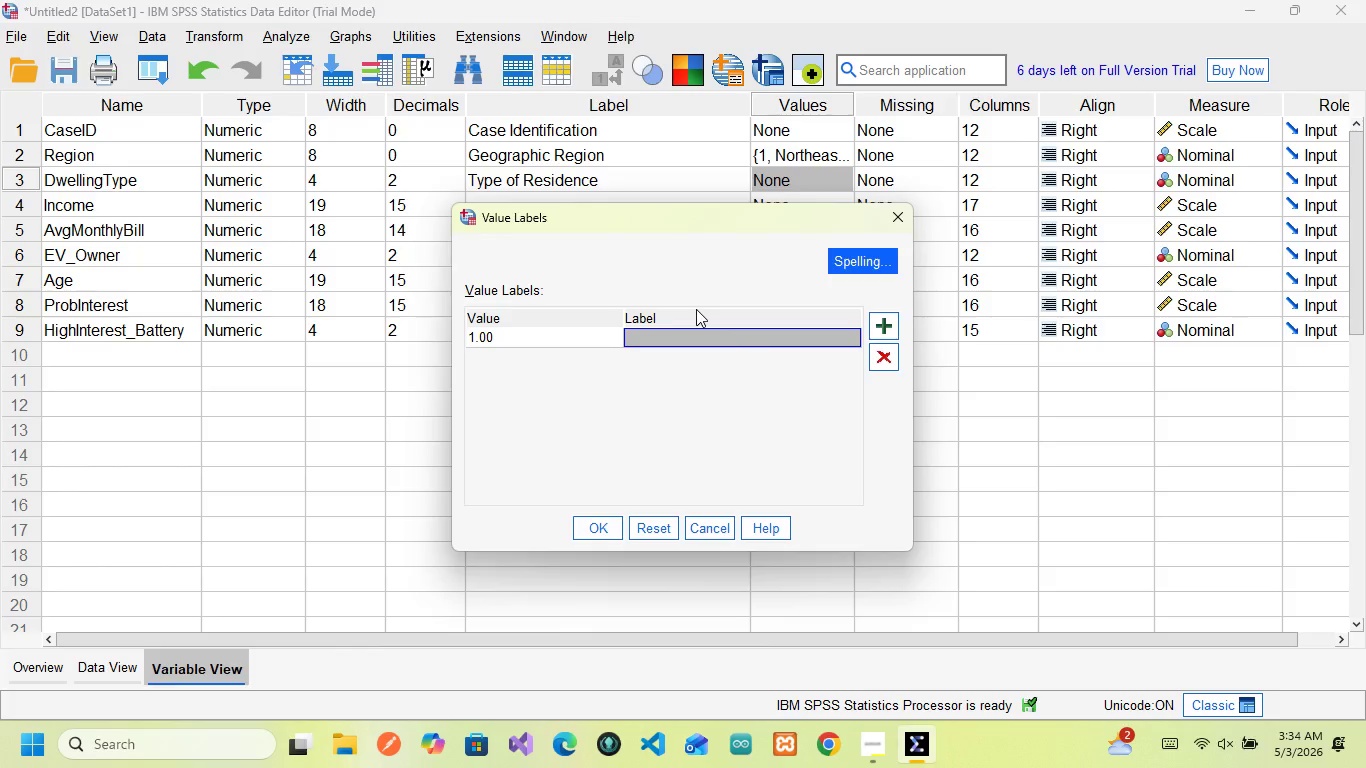 
type(Single )
 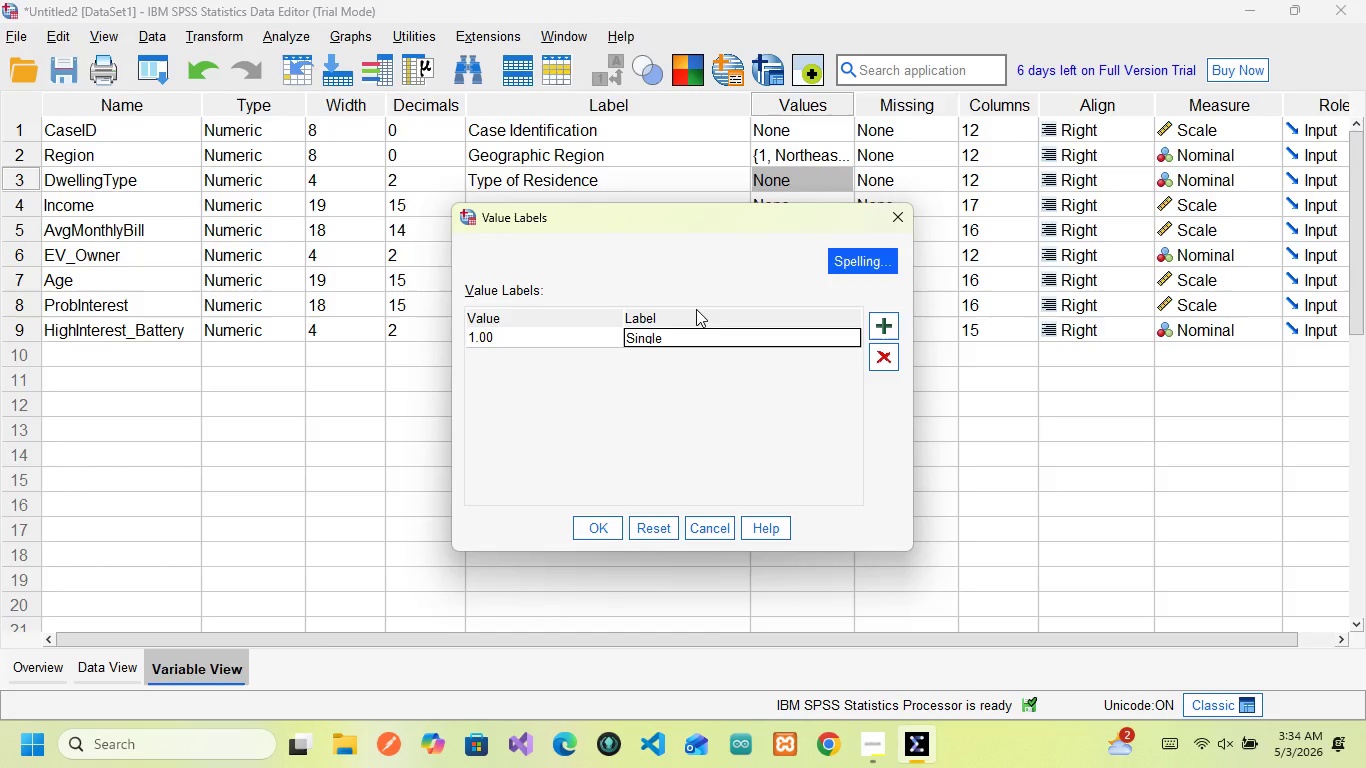 
wait(6.36)
 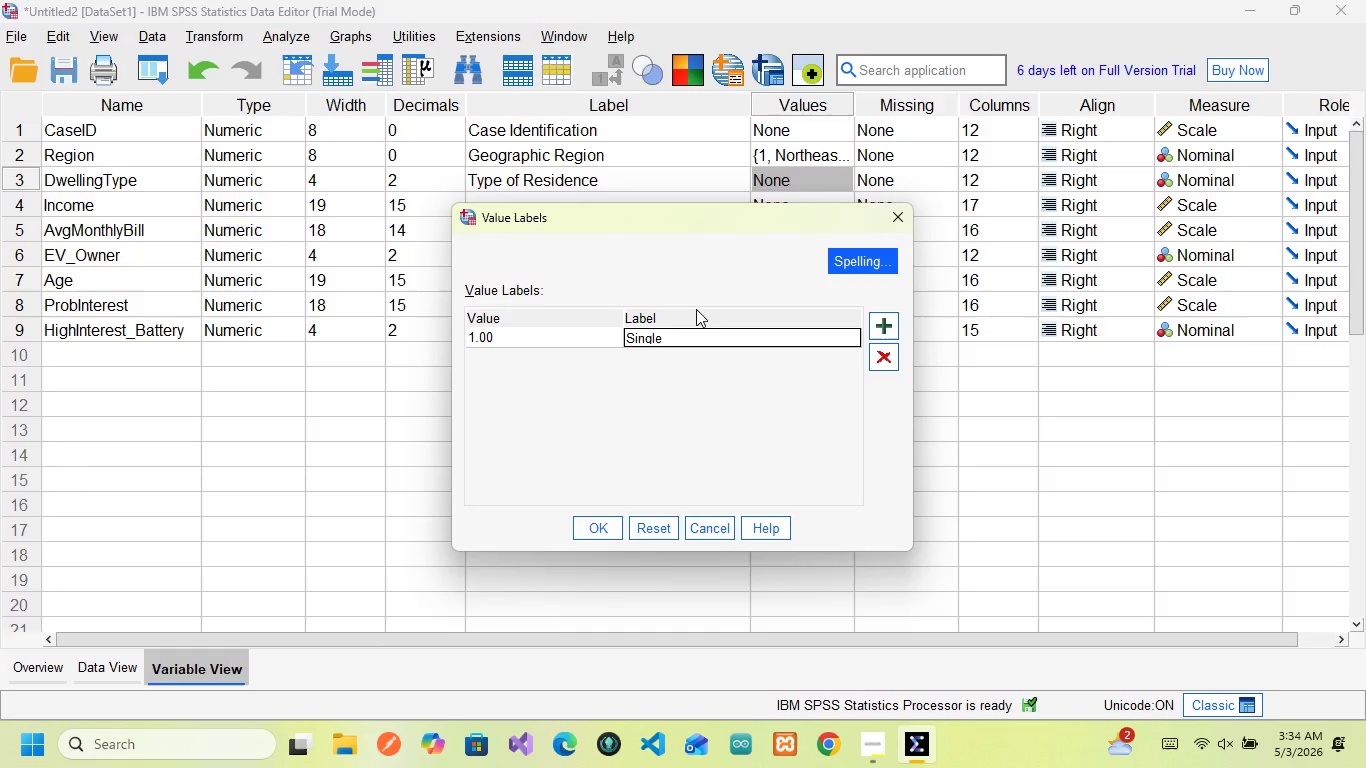 
key(Space)
 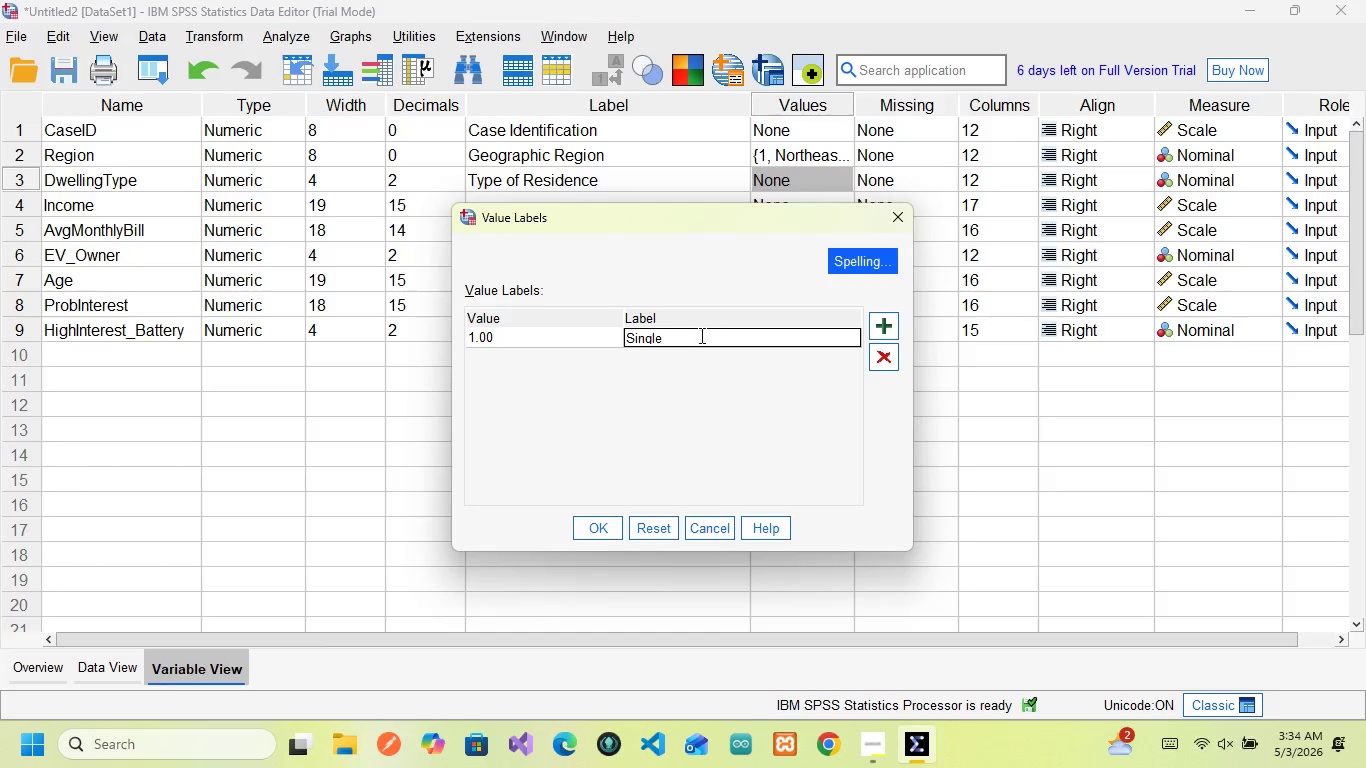 
key(Backspace)
key(Backspace)
key(Backspace)
type(e Family Detached)
 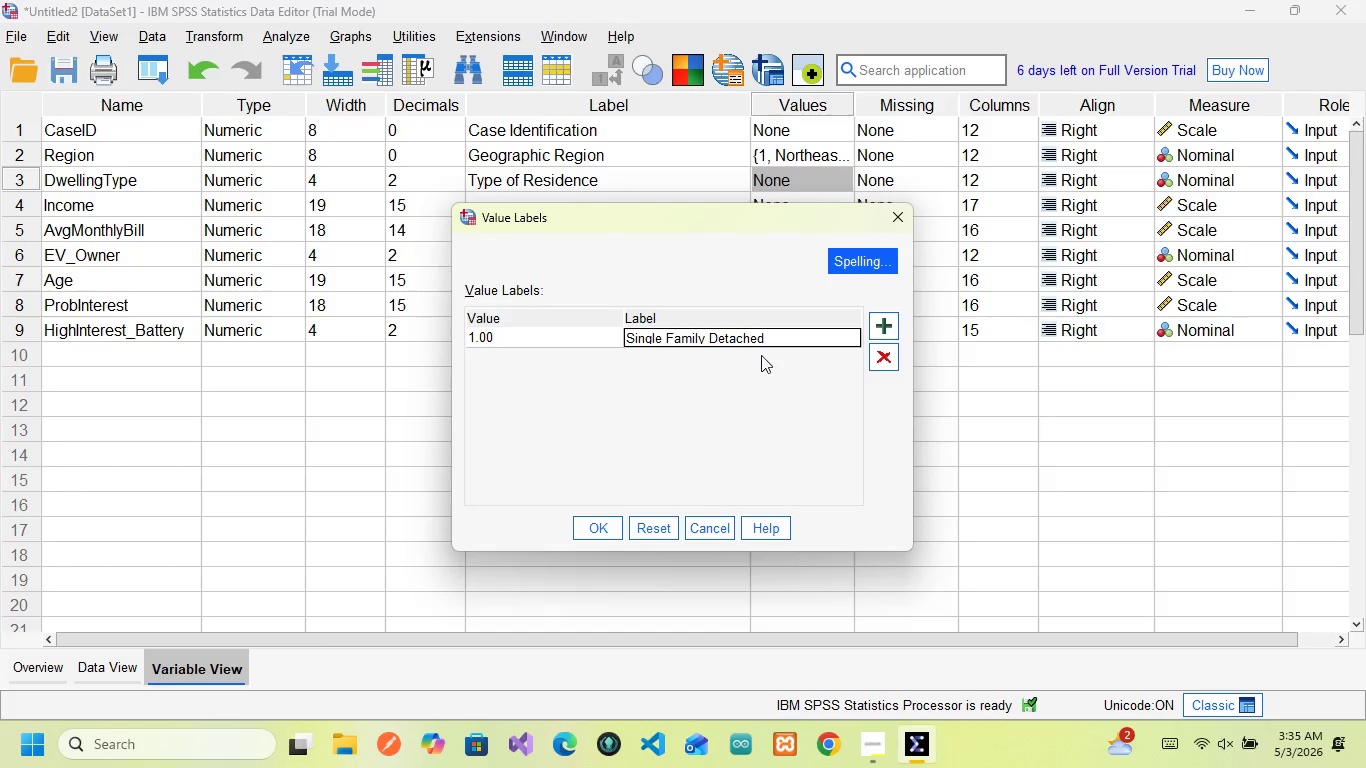 
wait(7.72)
 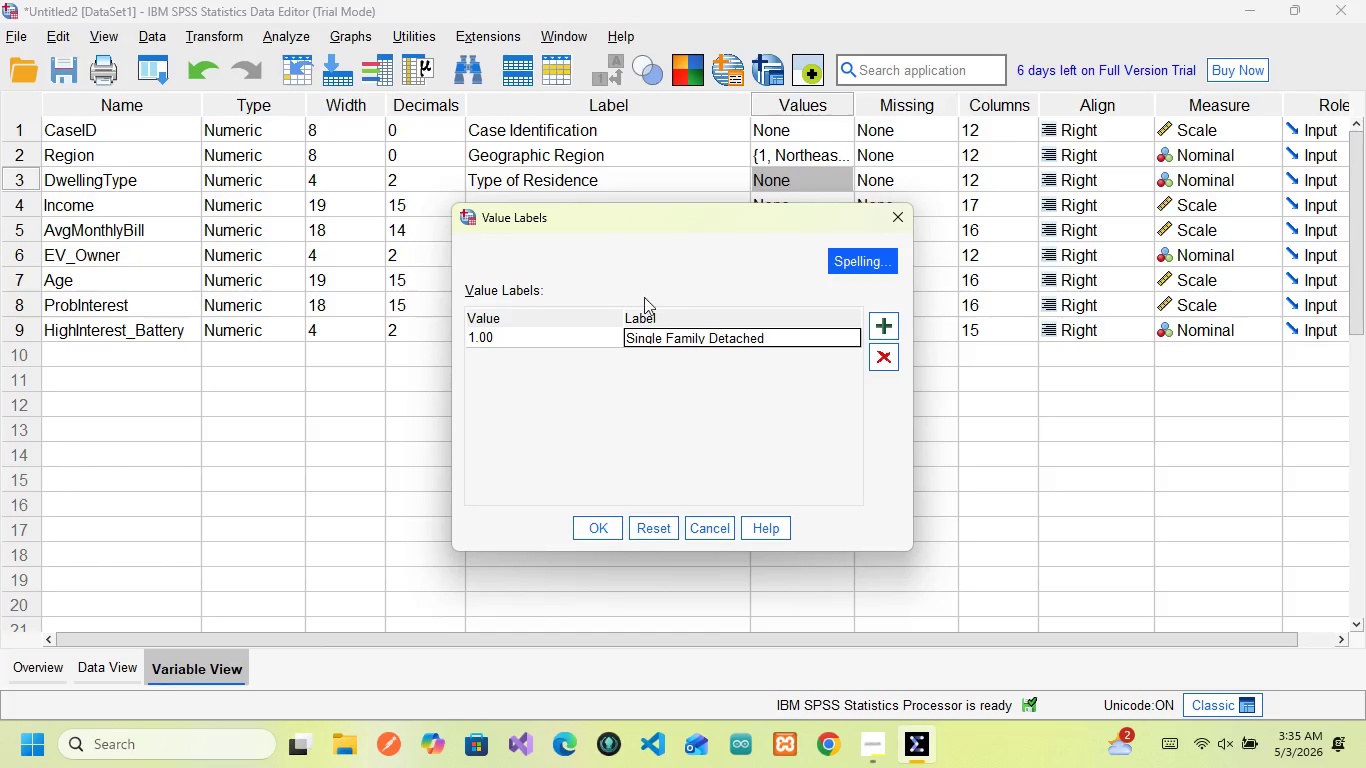 
left_click([886, 327])
 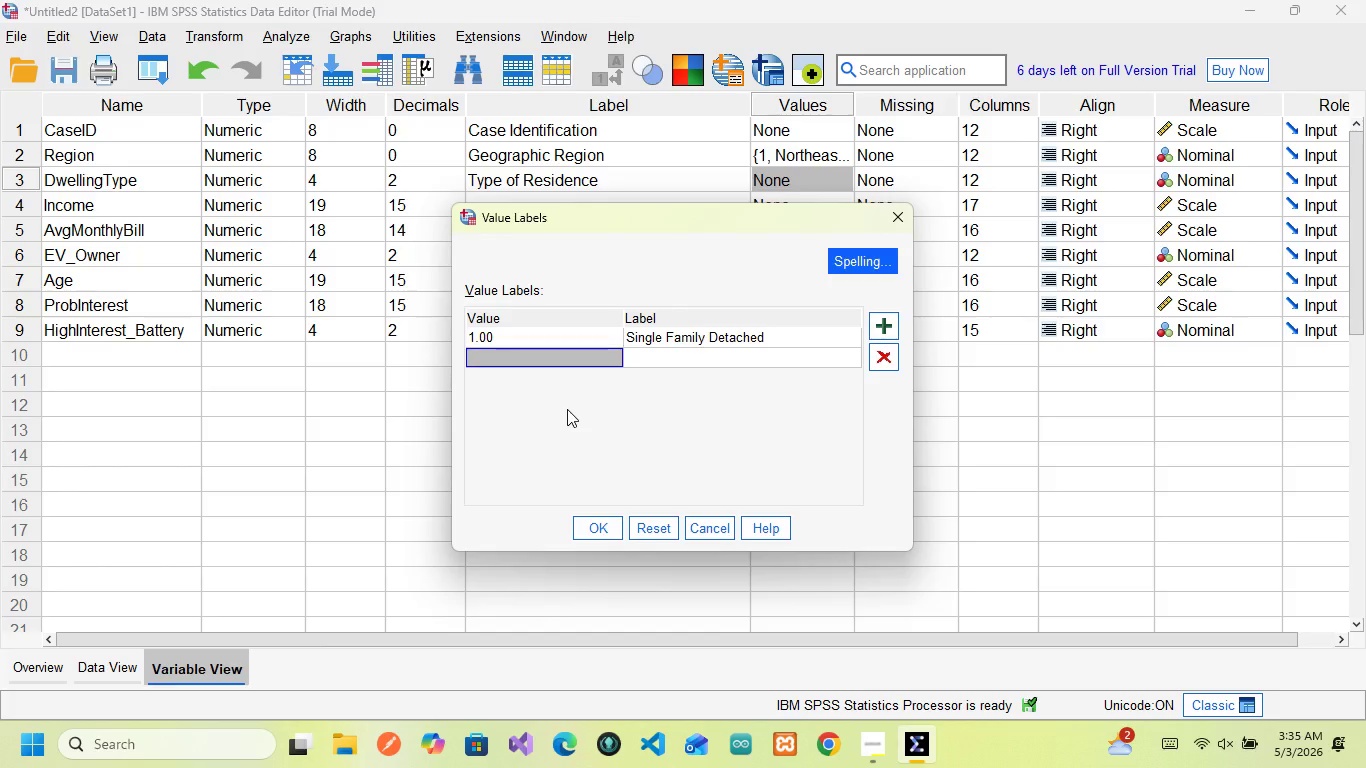 
key(2)
 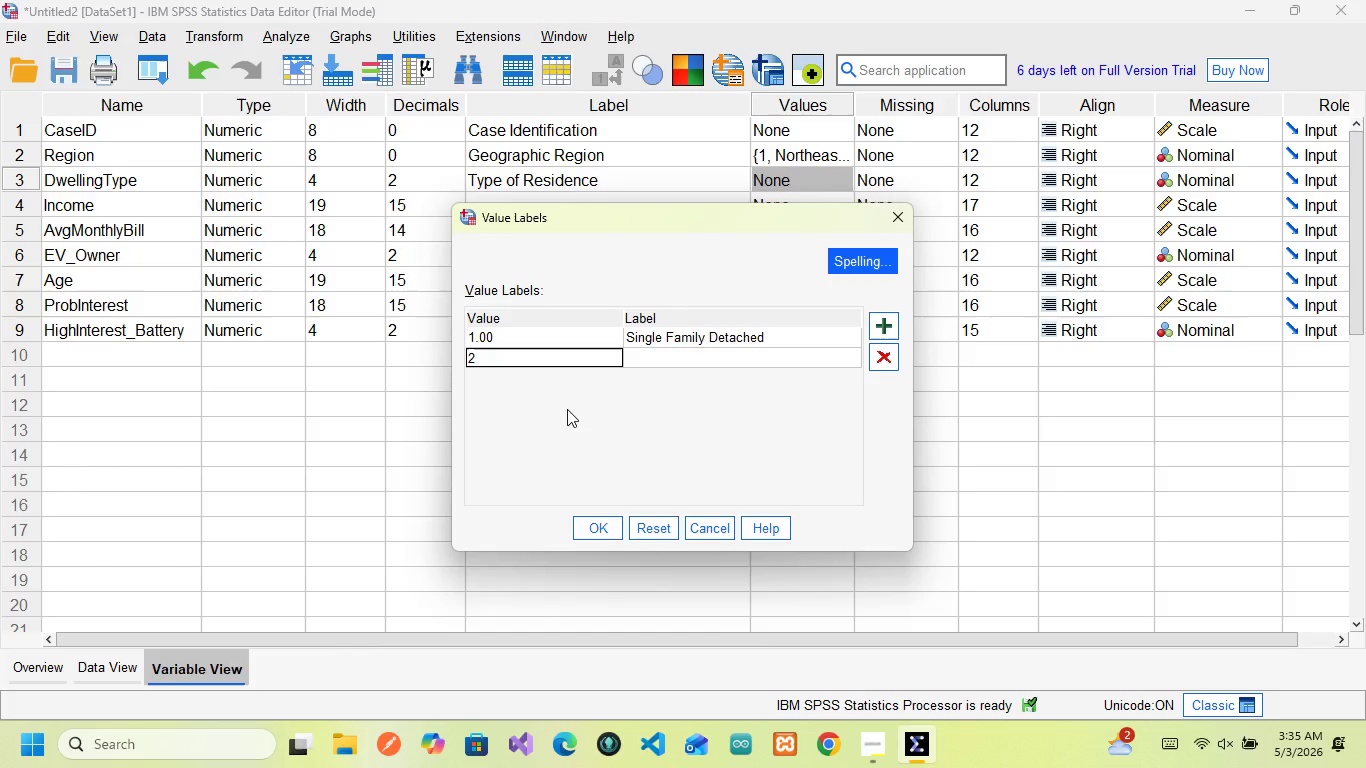 
key(ArrowRight)
 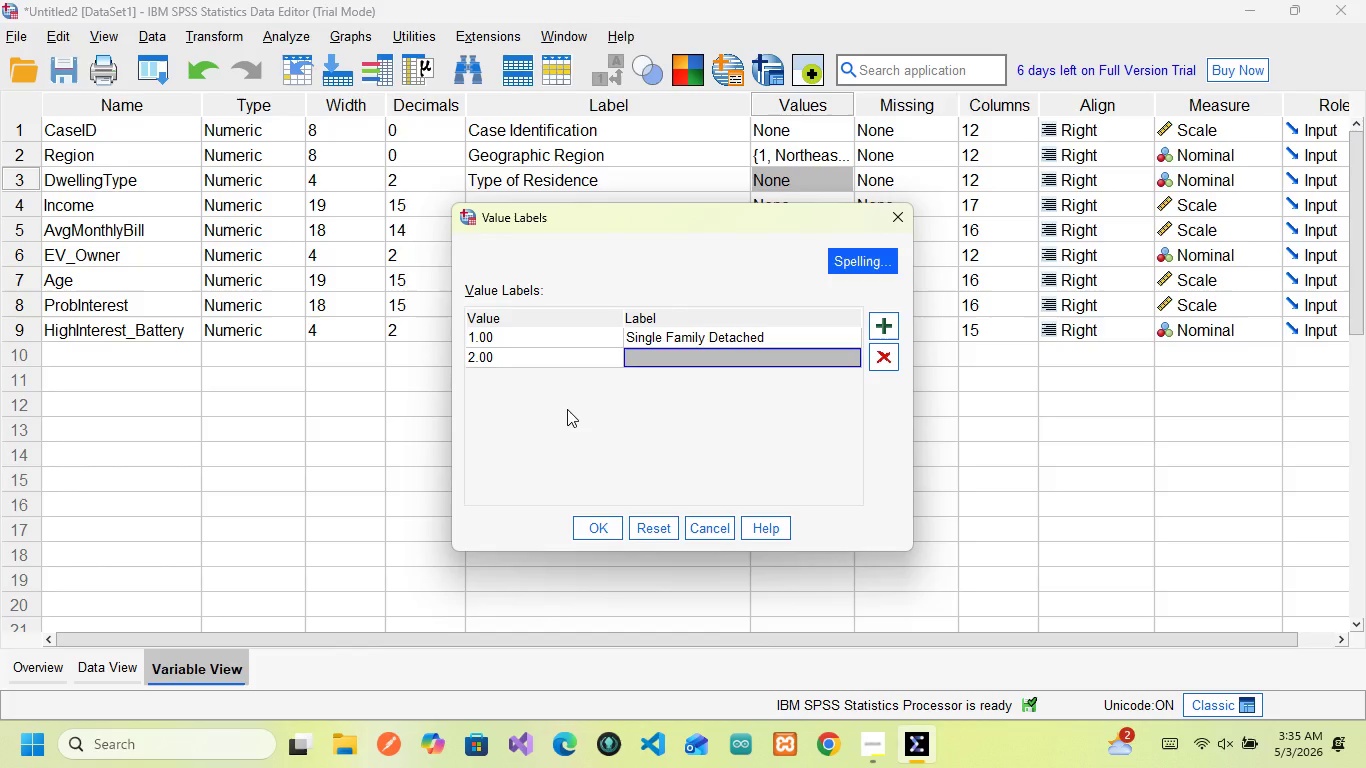 
type(Townhome)
 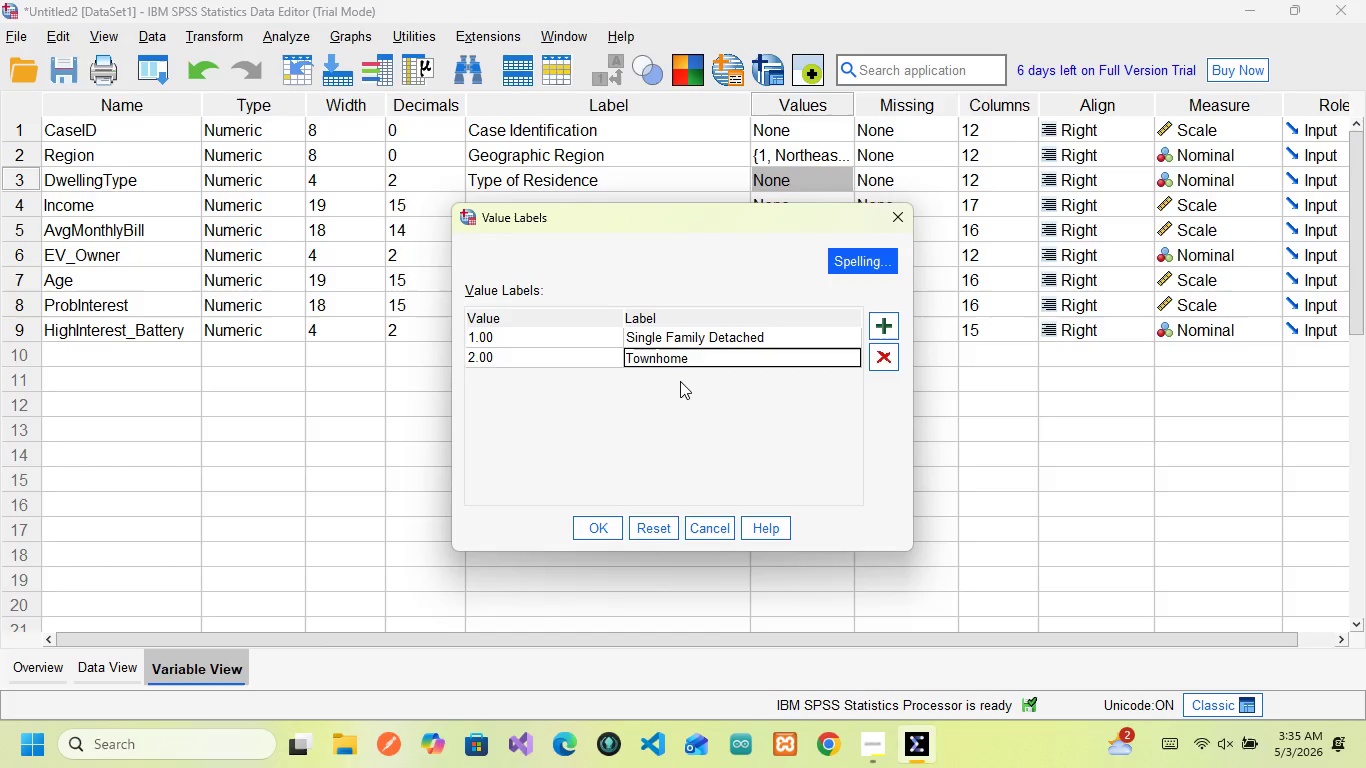 
left_click([489, 351])
 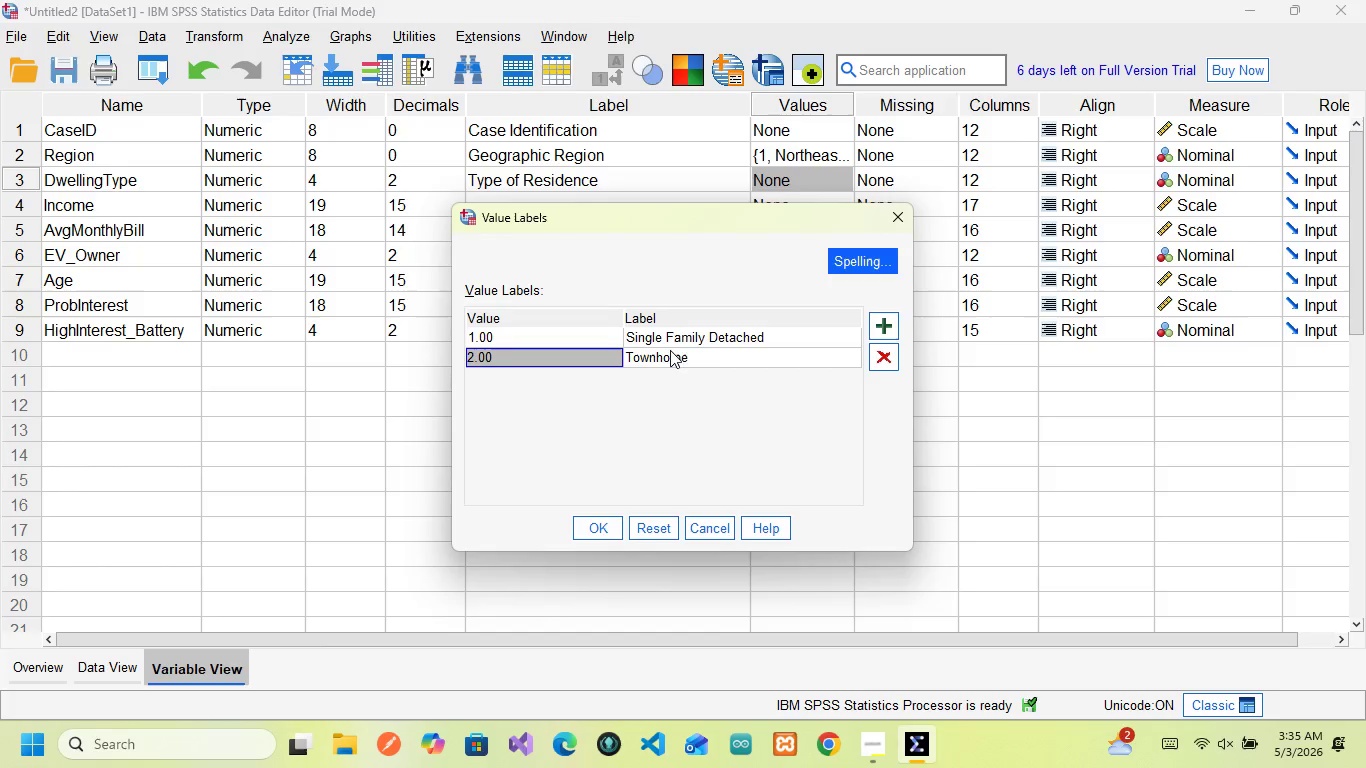 
left_click([670, 356])
 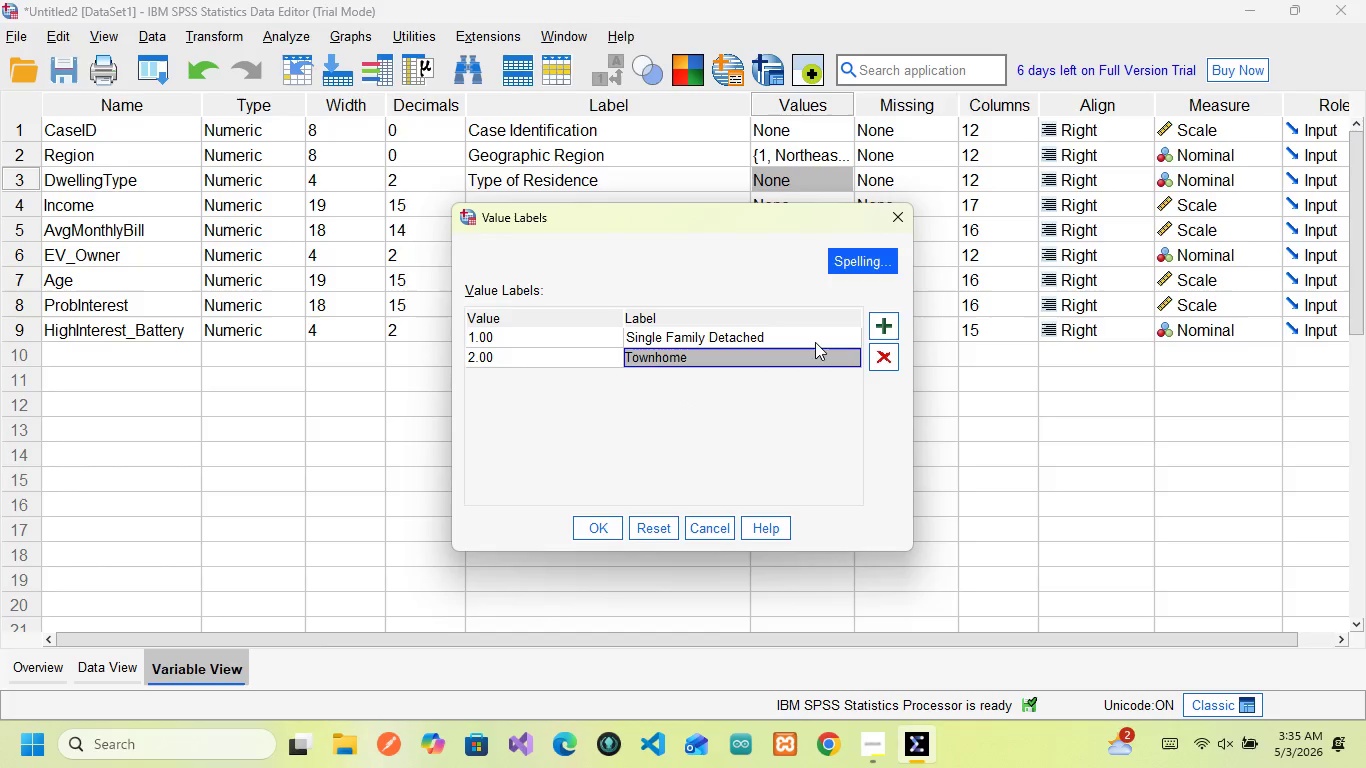 
left_click([881, 327])
 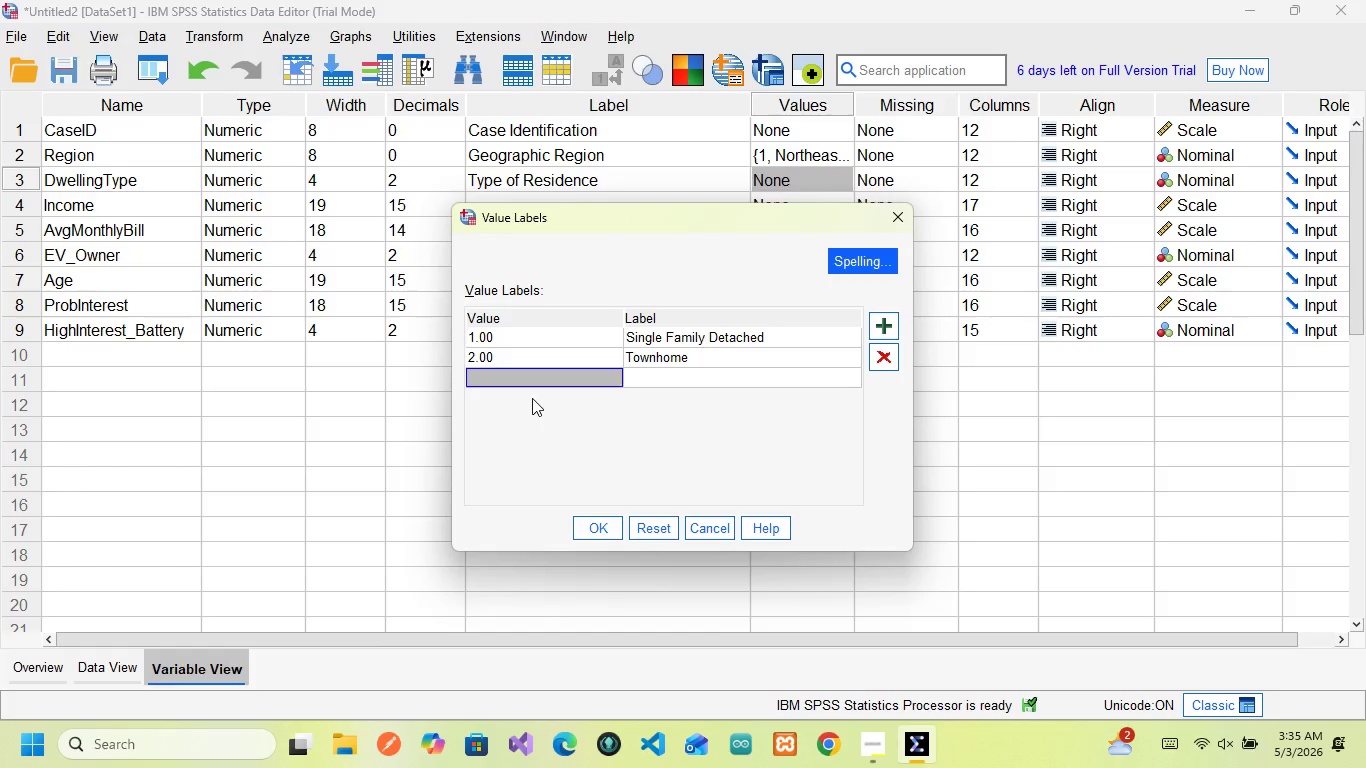 
key(3)
 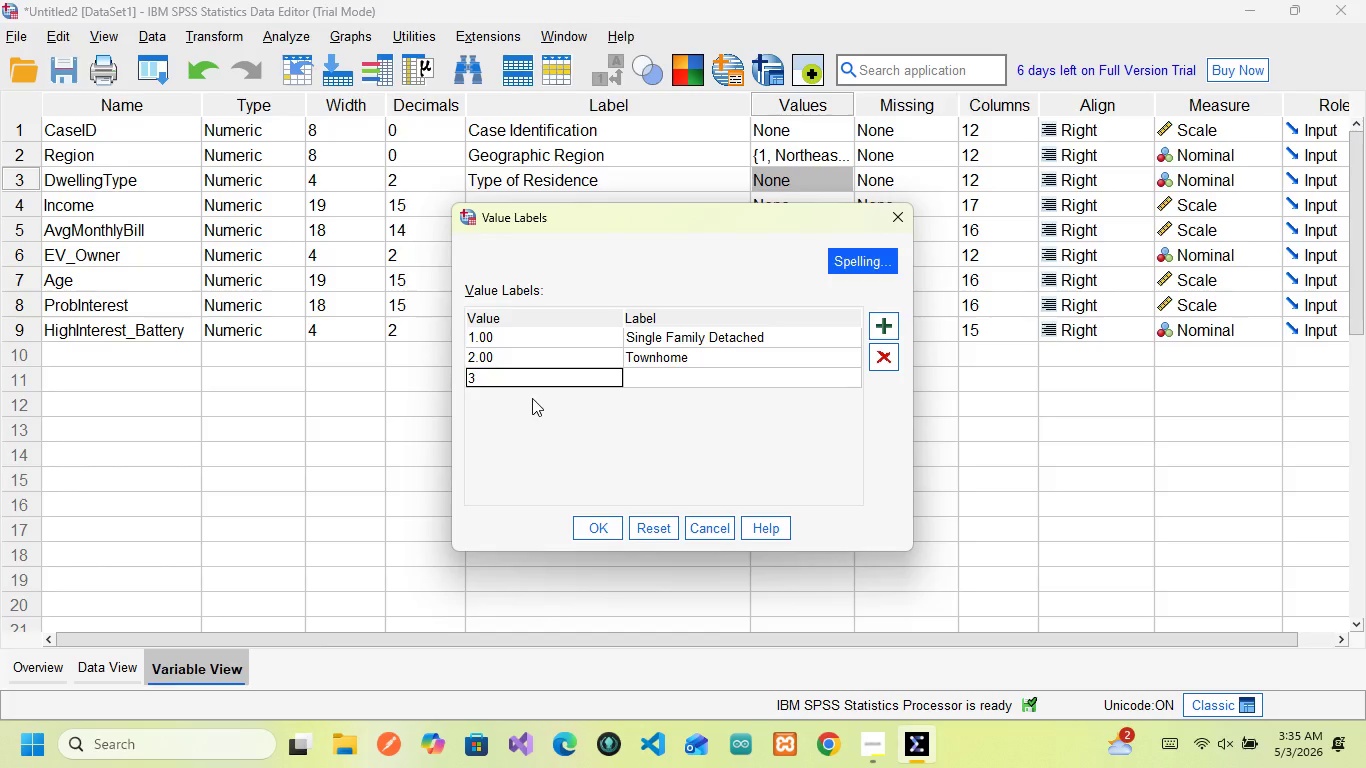 
key(ArrowRight)
 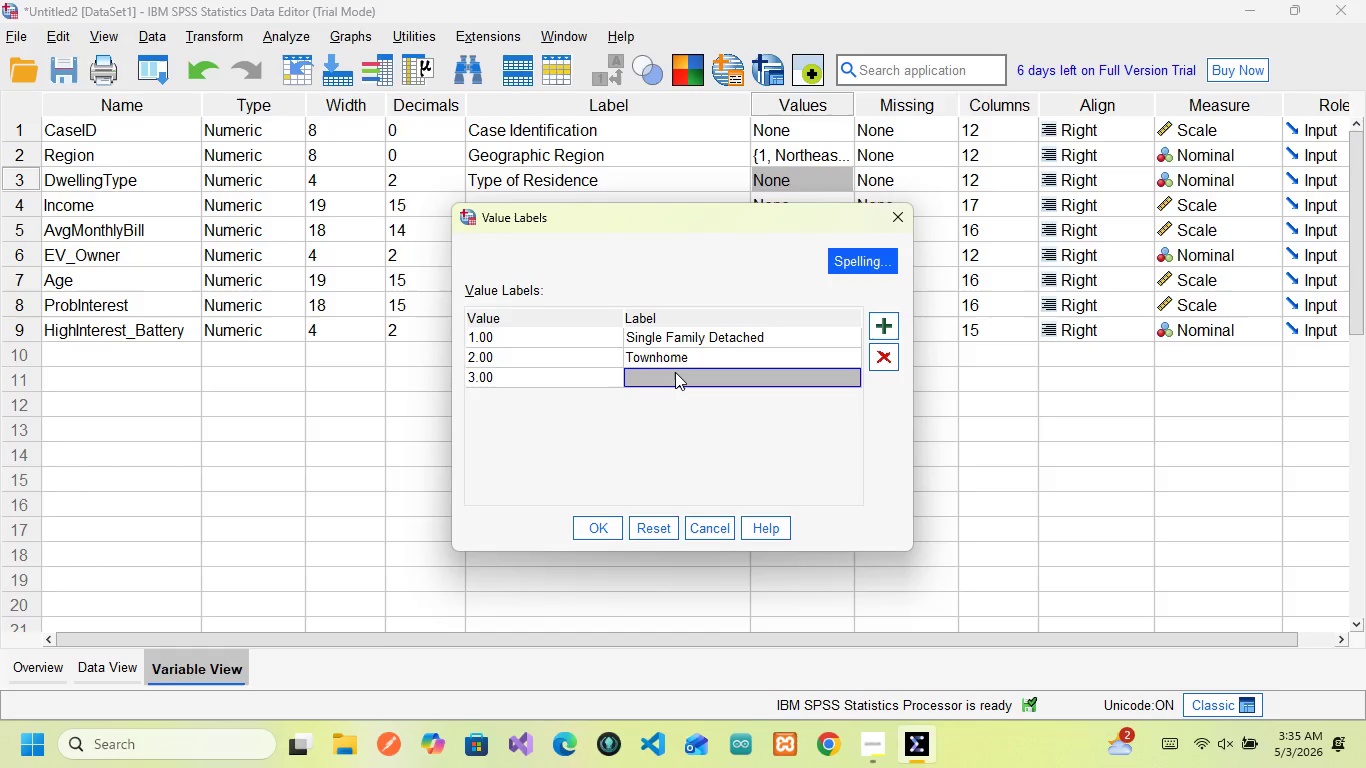 
type(Multi-family)
 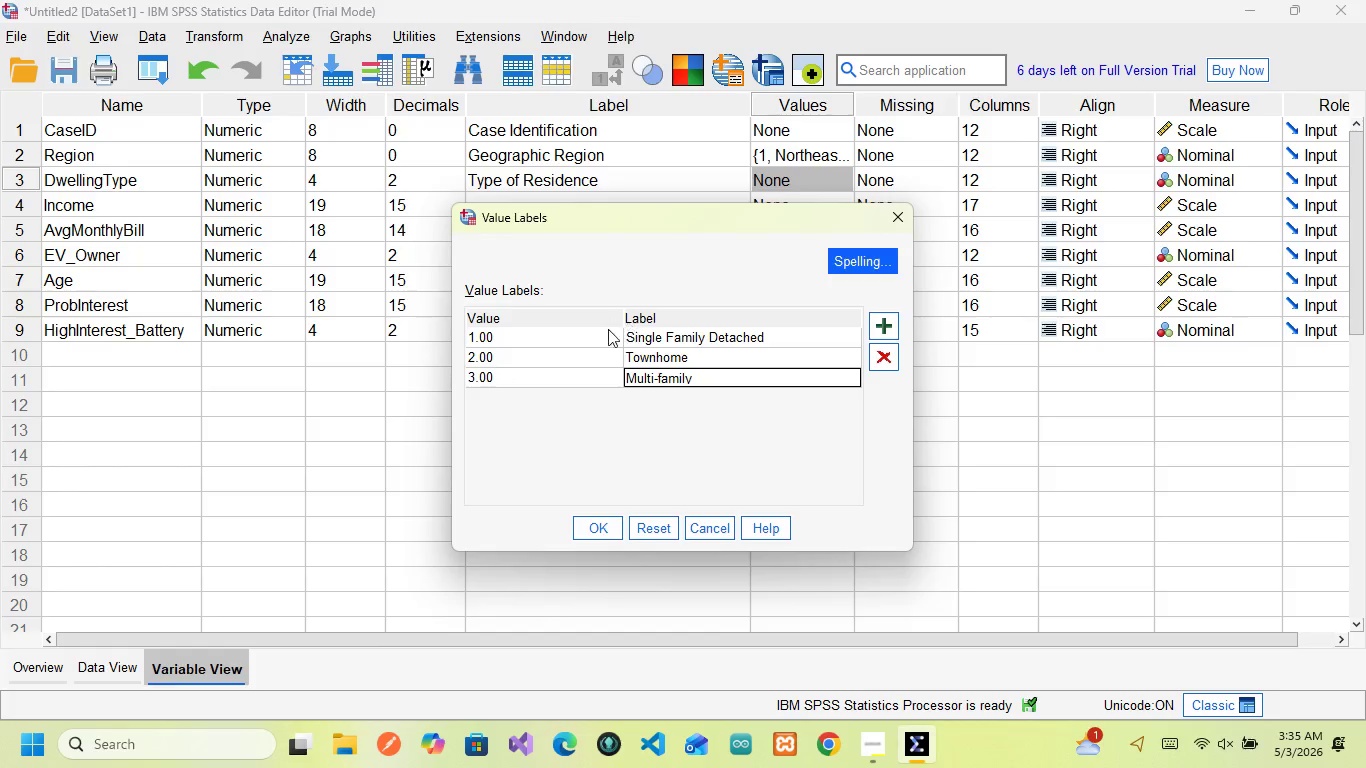 
wait(8.47)
 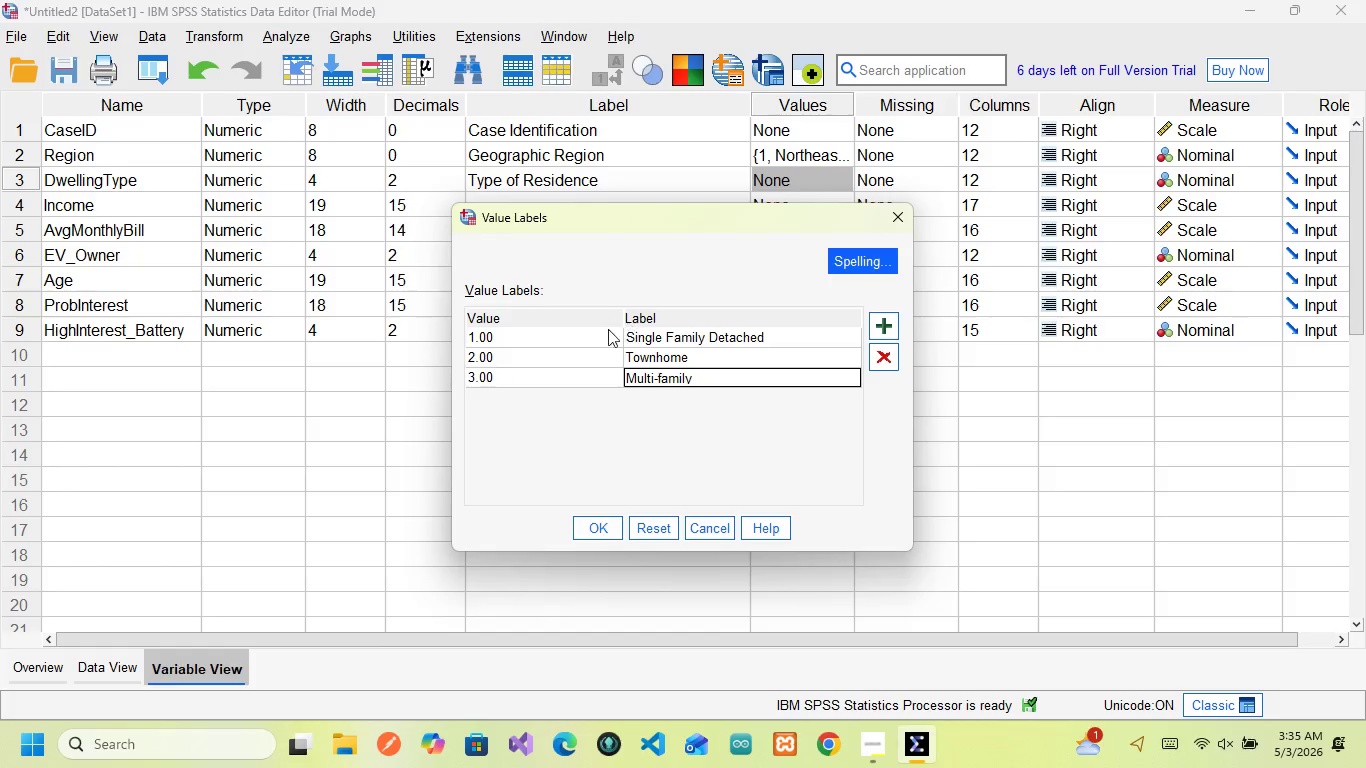 
left_click([540, 334])
 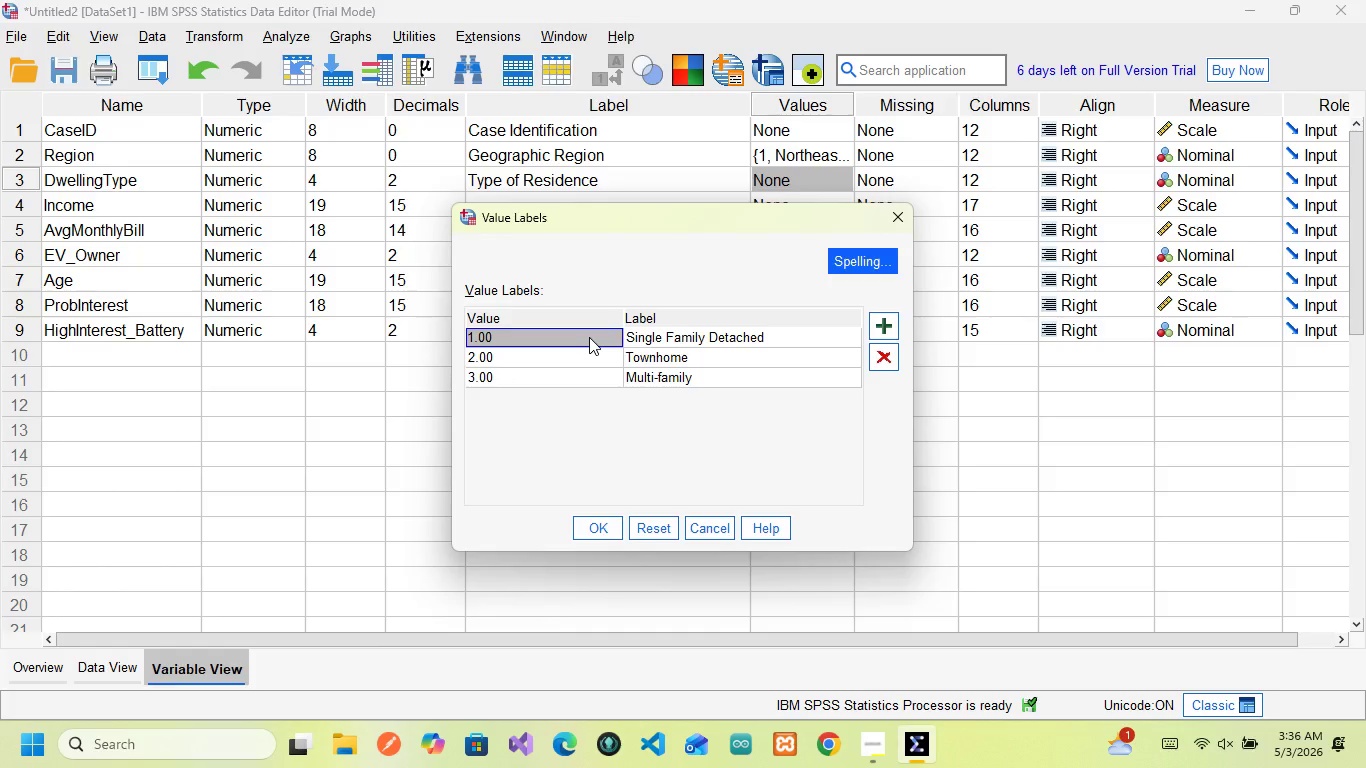 
wait(6.61)
 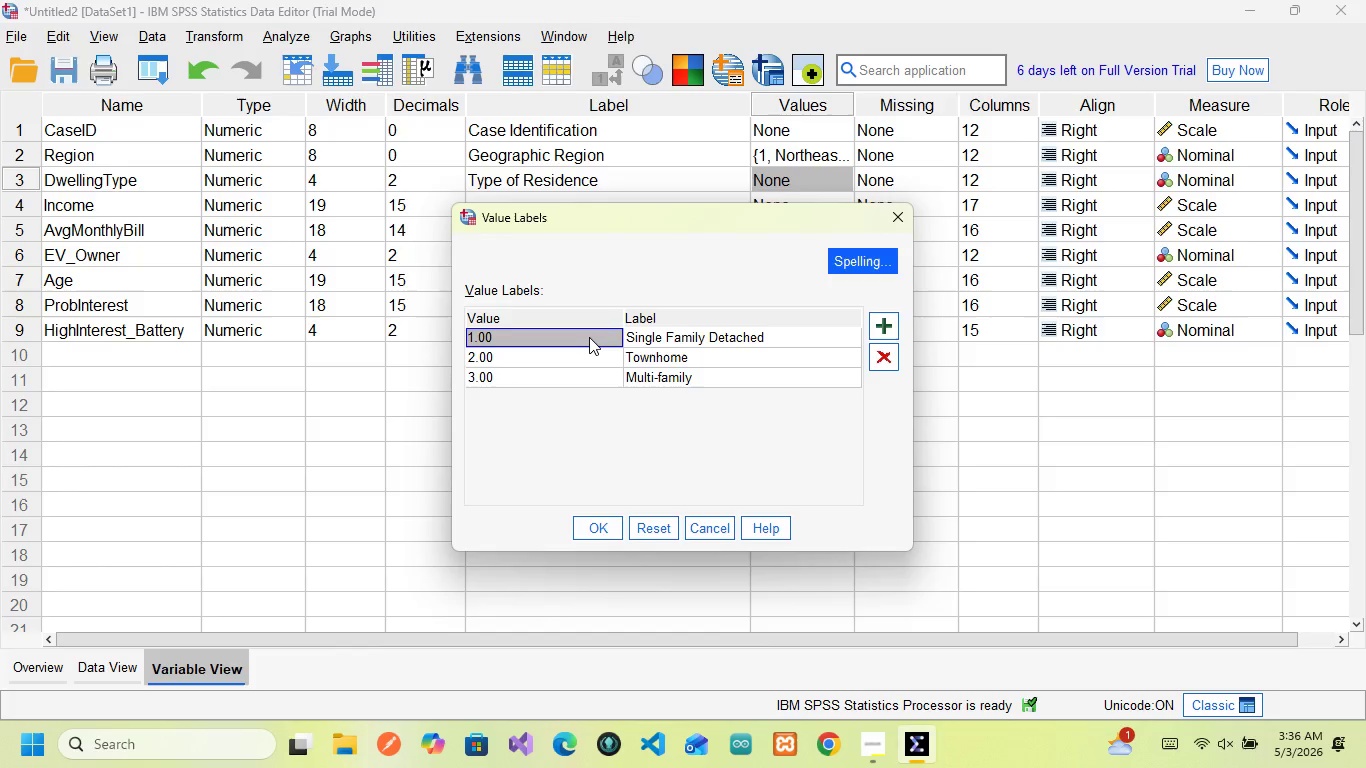 
left_click([663, 341])
 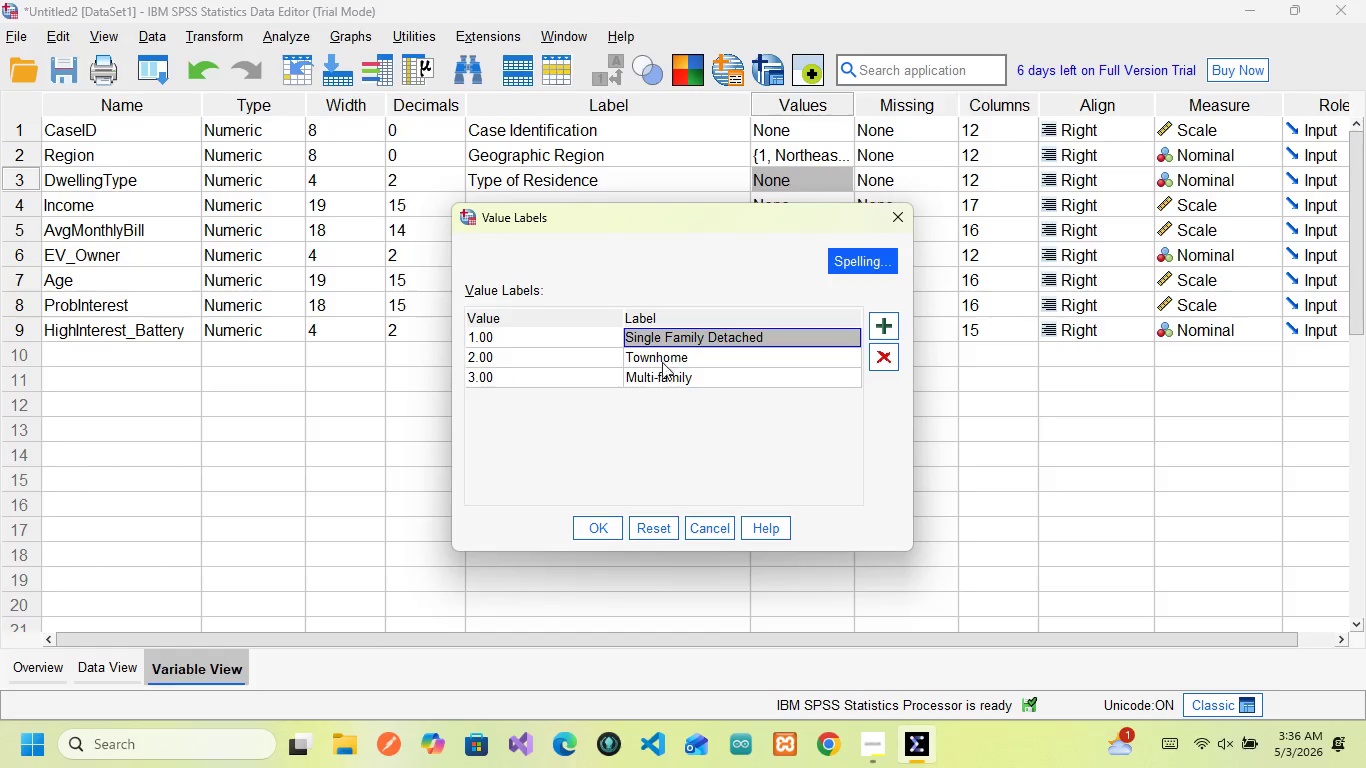 
left_click([538, 362])
 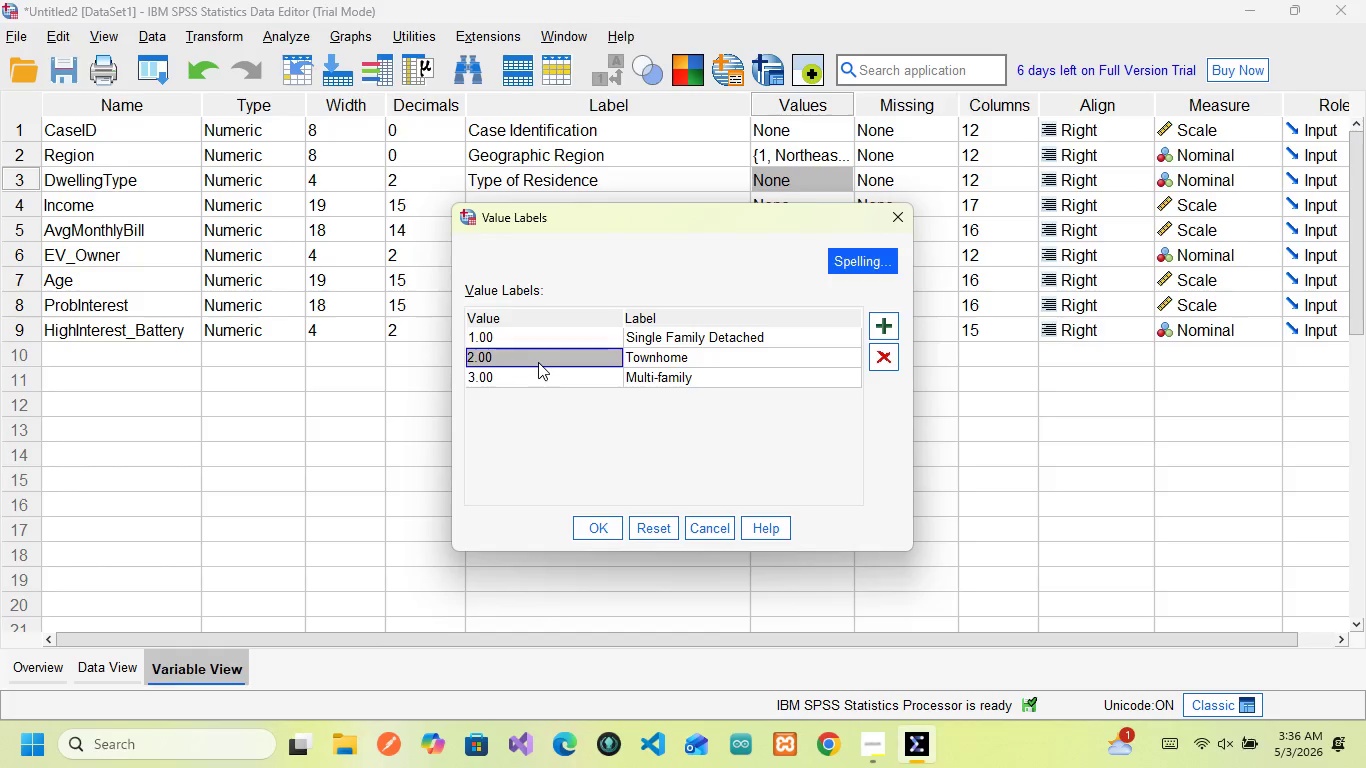 
wait(9.83)
 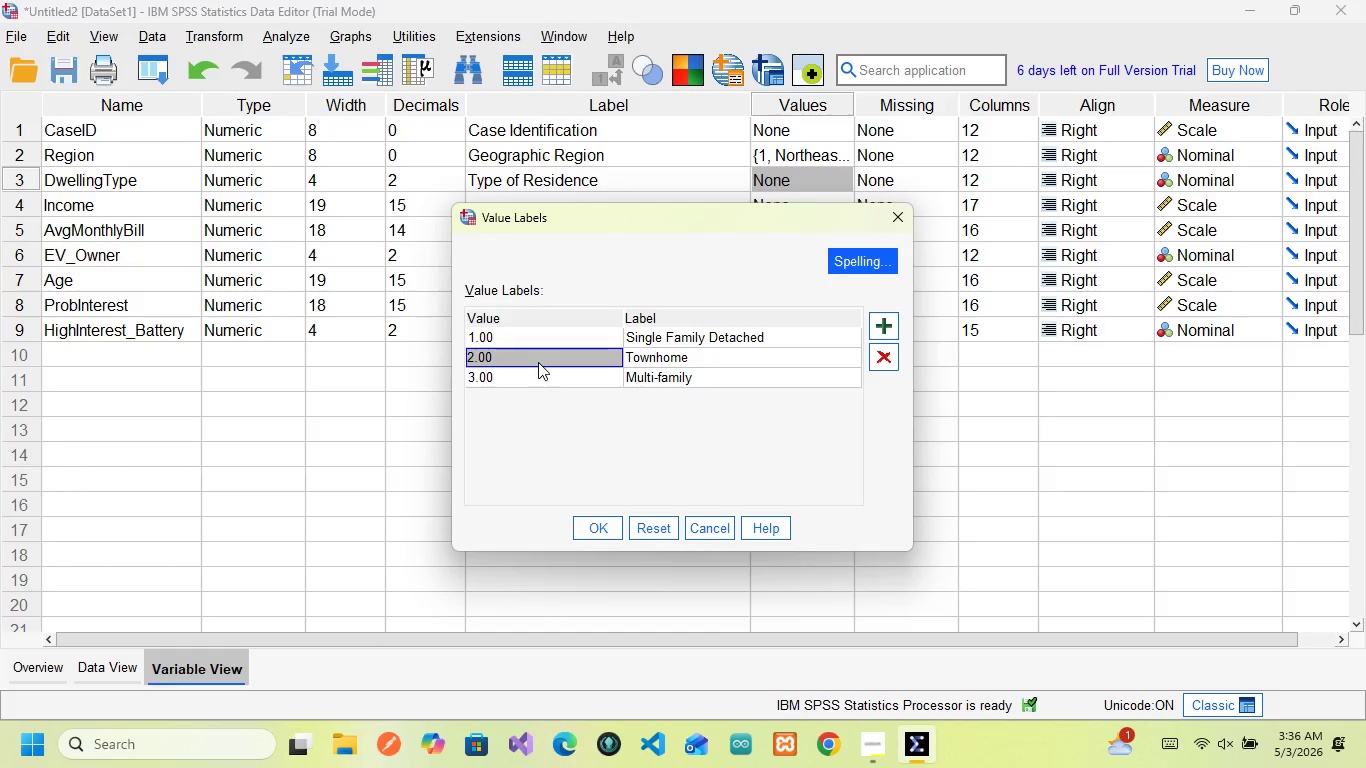 
left_click([645, 352])
 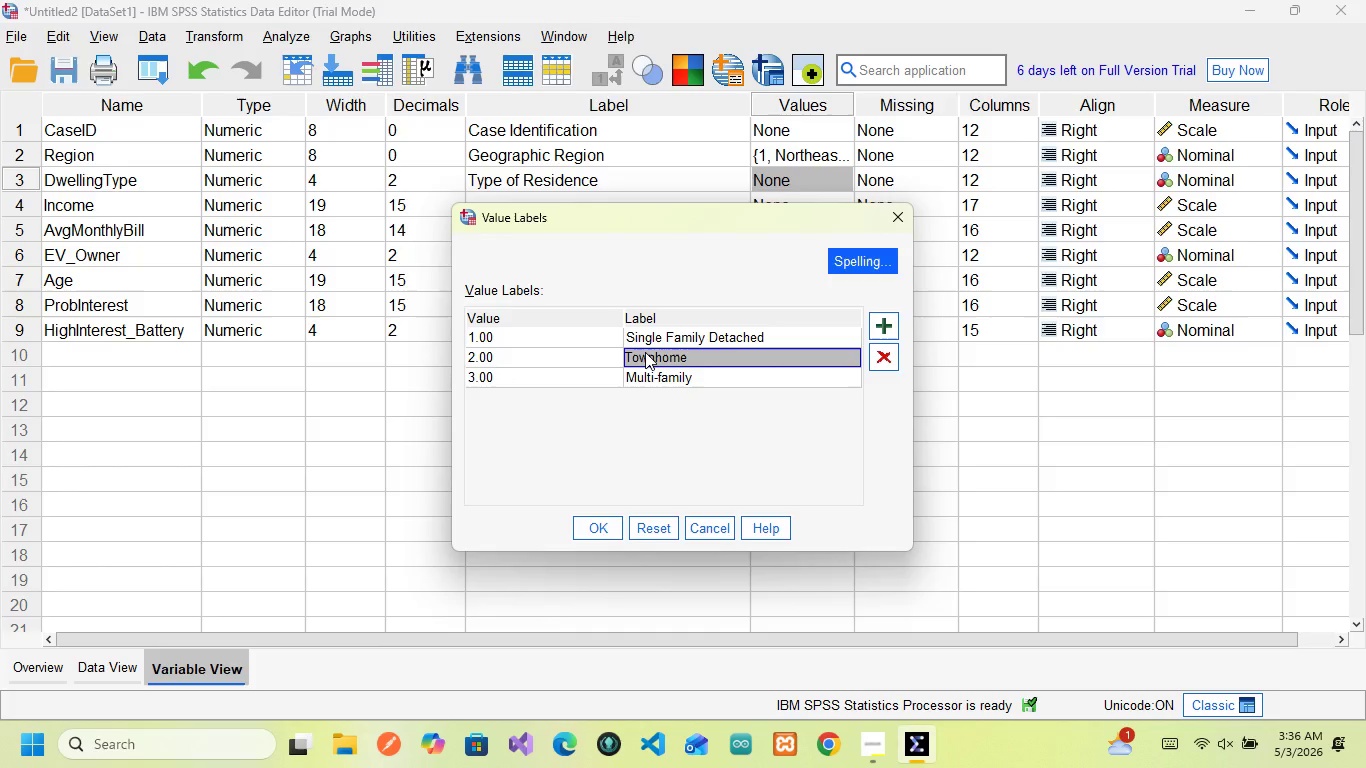 
wait(13.72)
 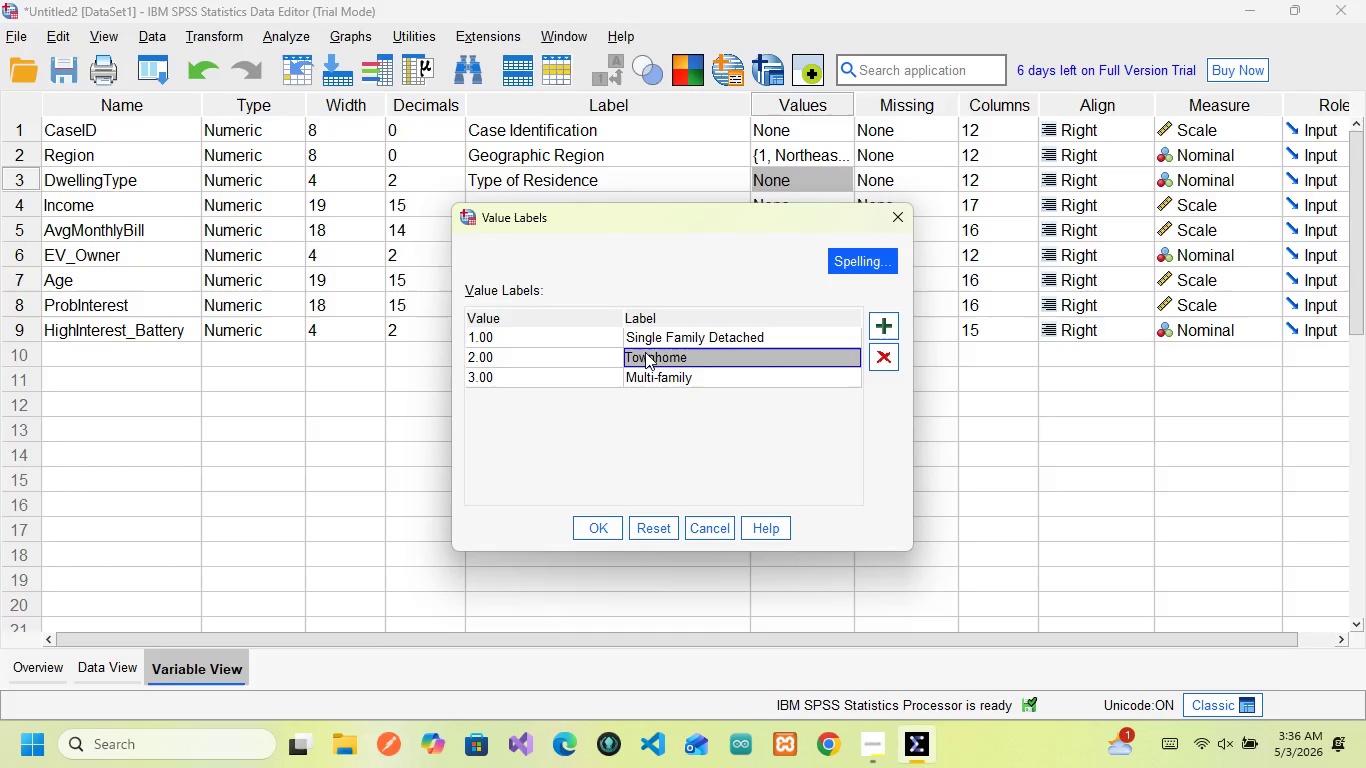 
left_click([552, 373])
 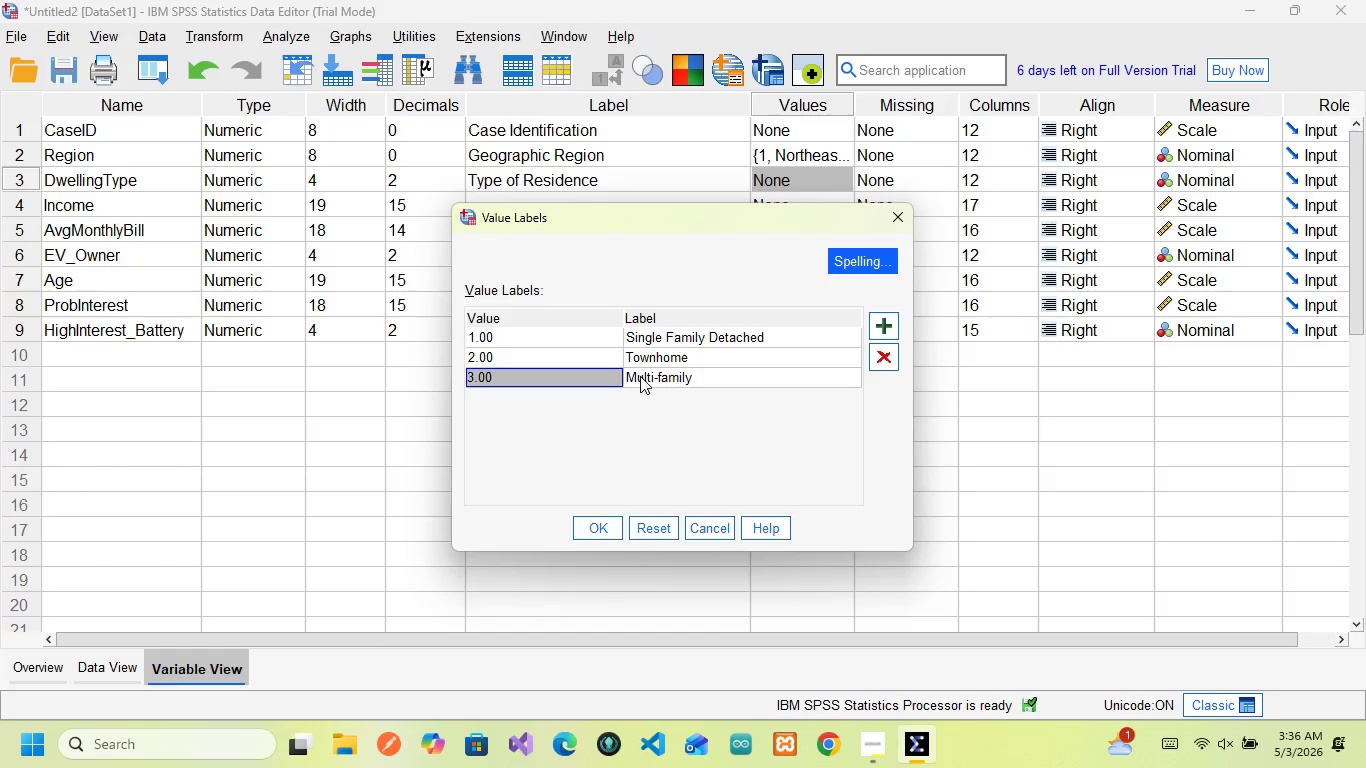 
left_click([642, 376])
 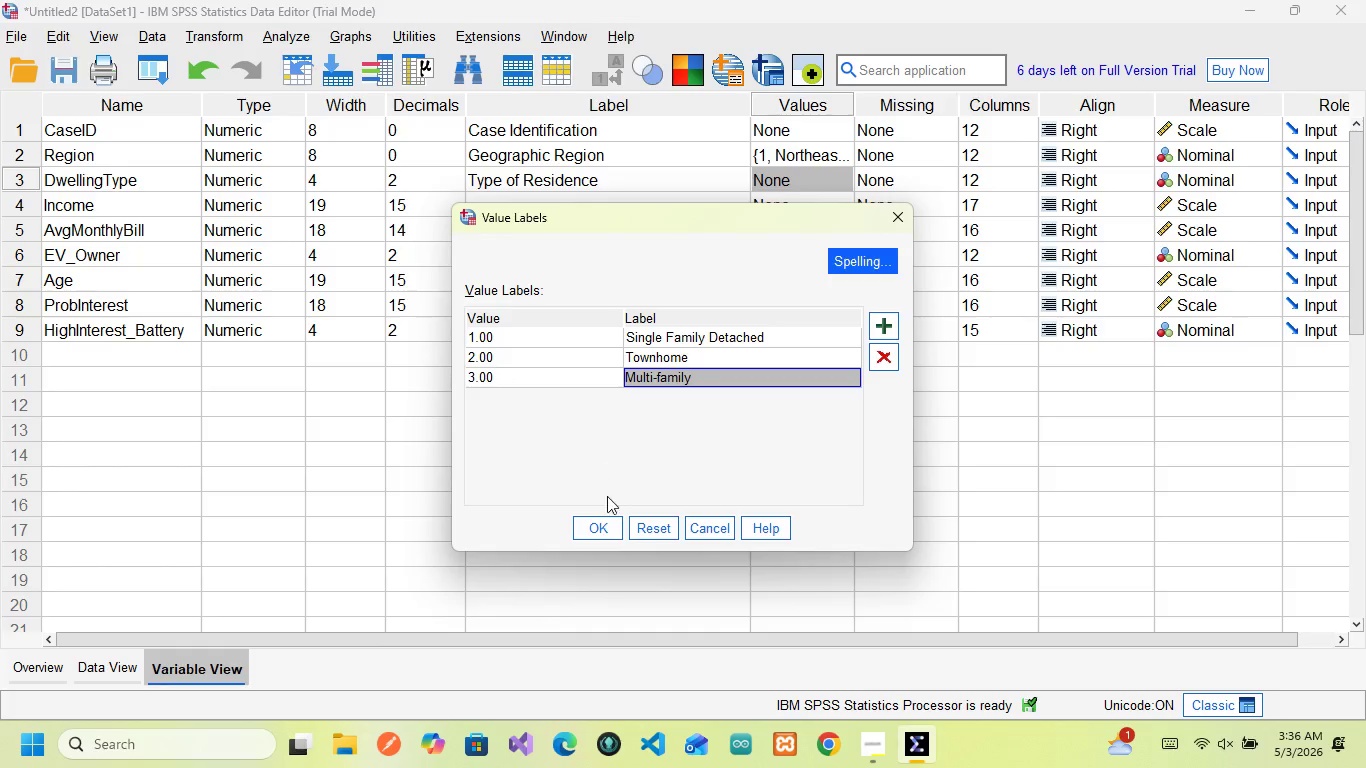 
left_click([608, 529])
 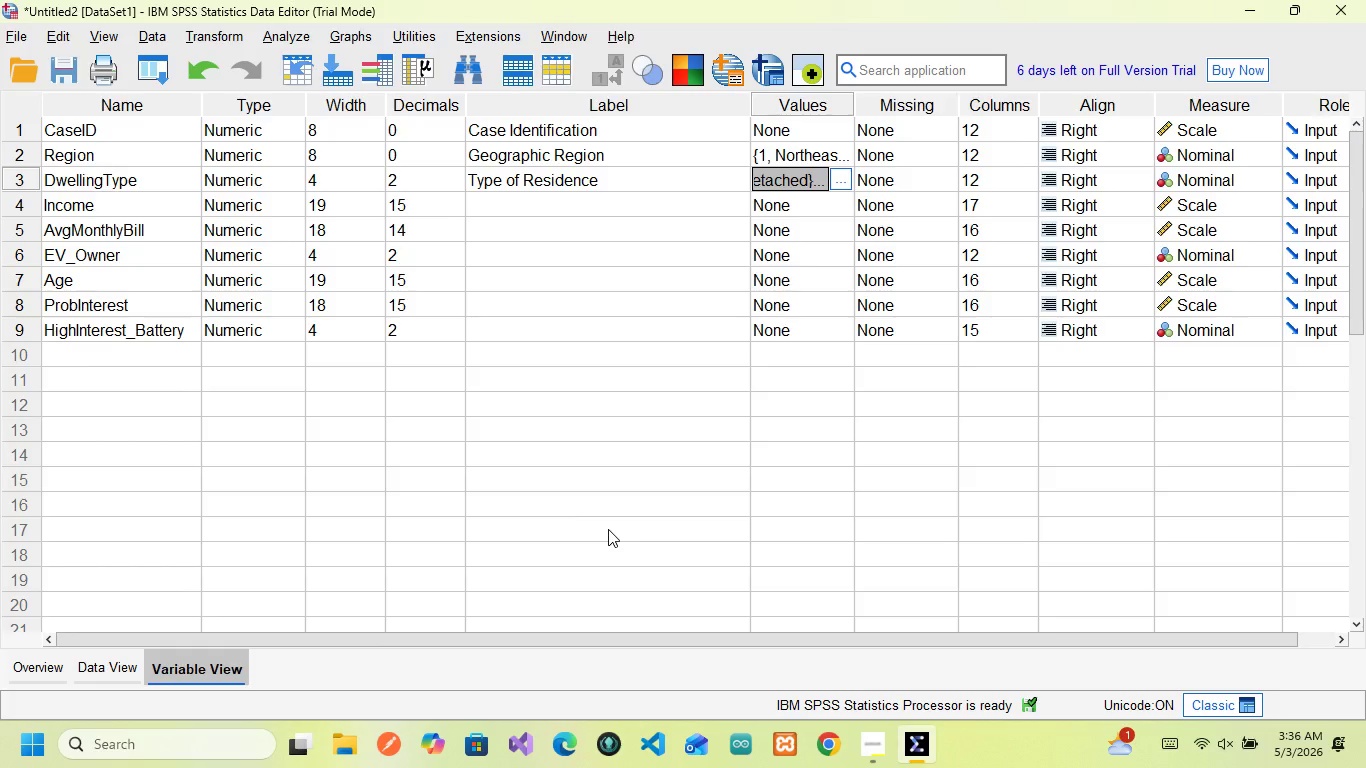 
wait(16.02)
 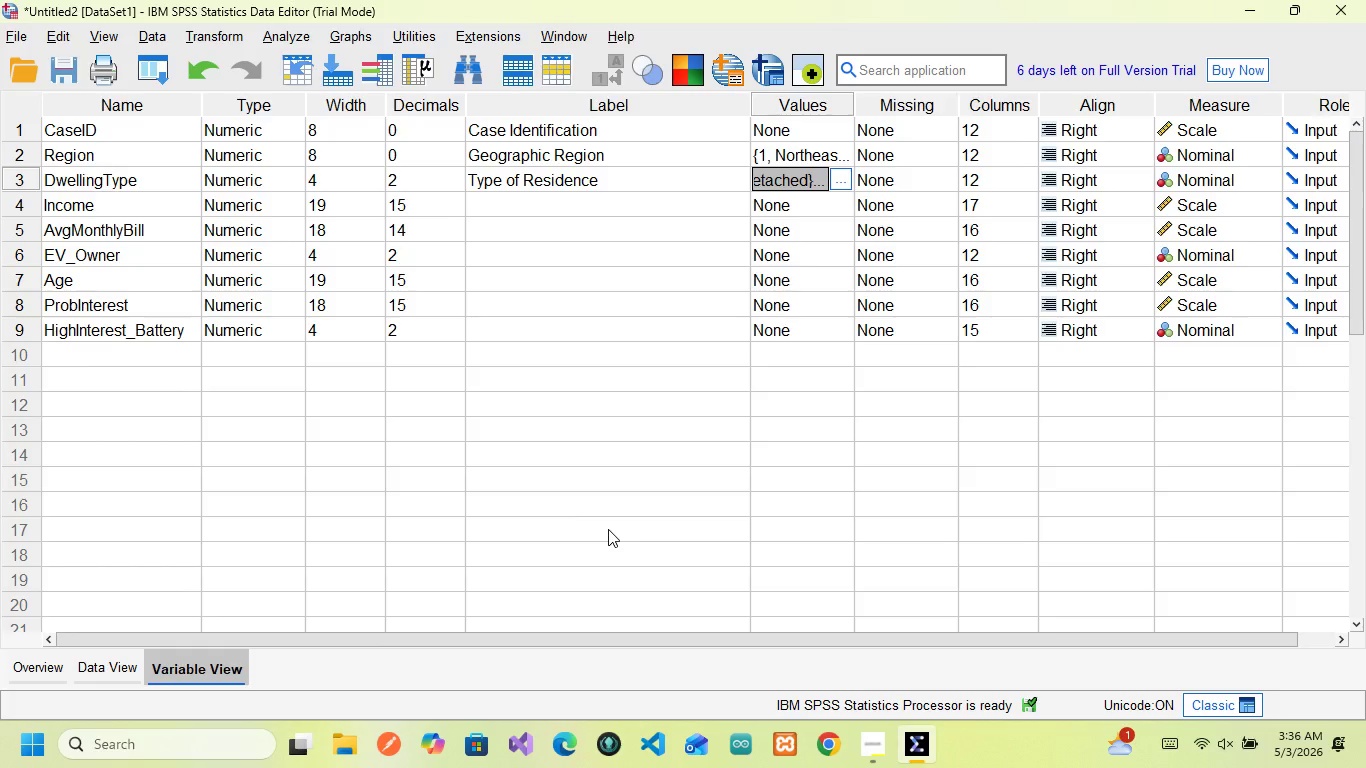 
left_click([885, 187])
 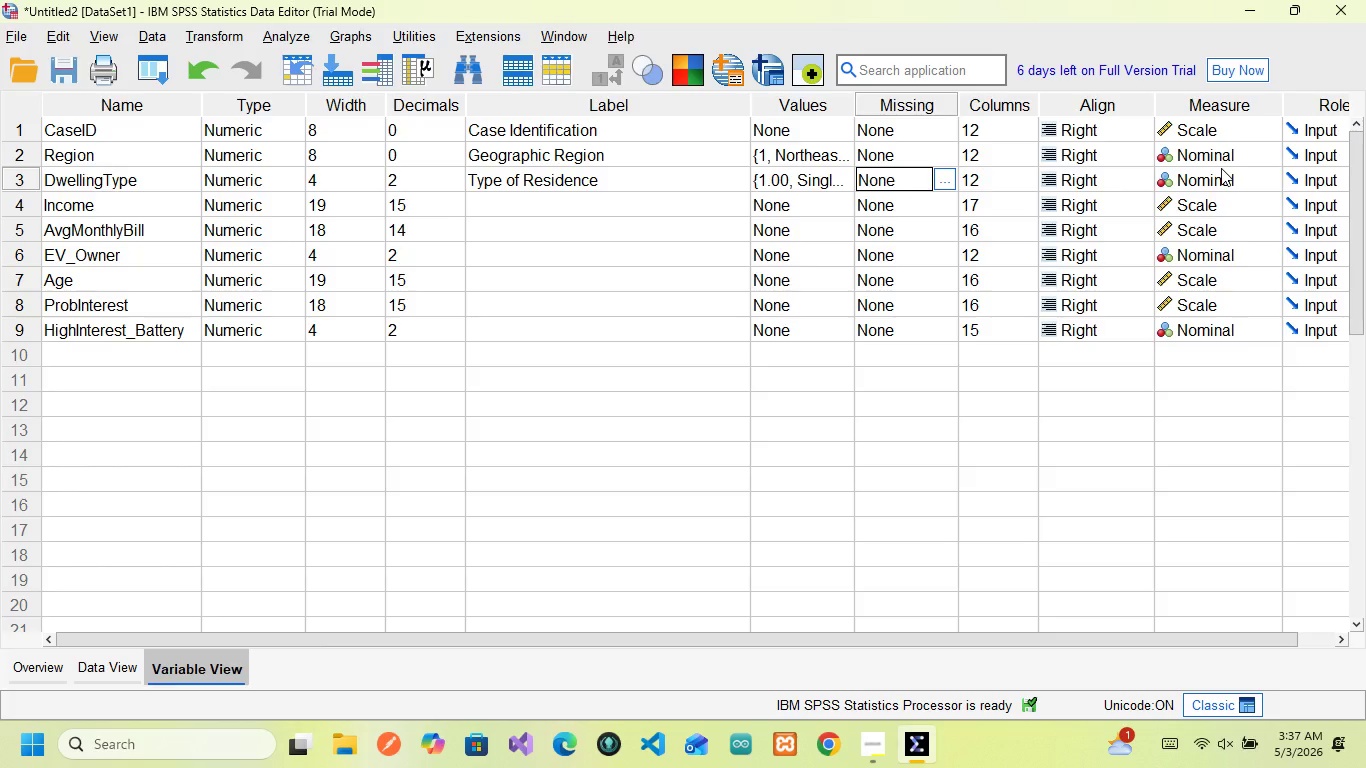 
wait(28.95)
 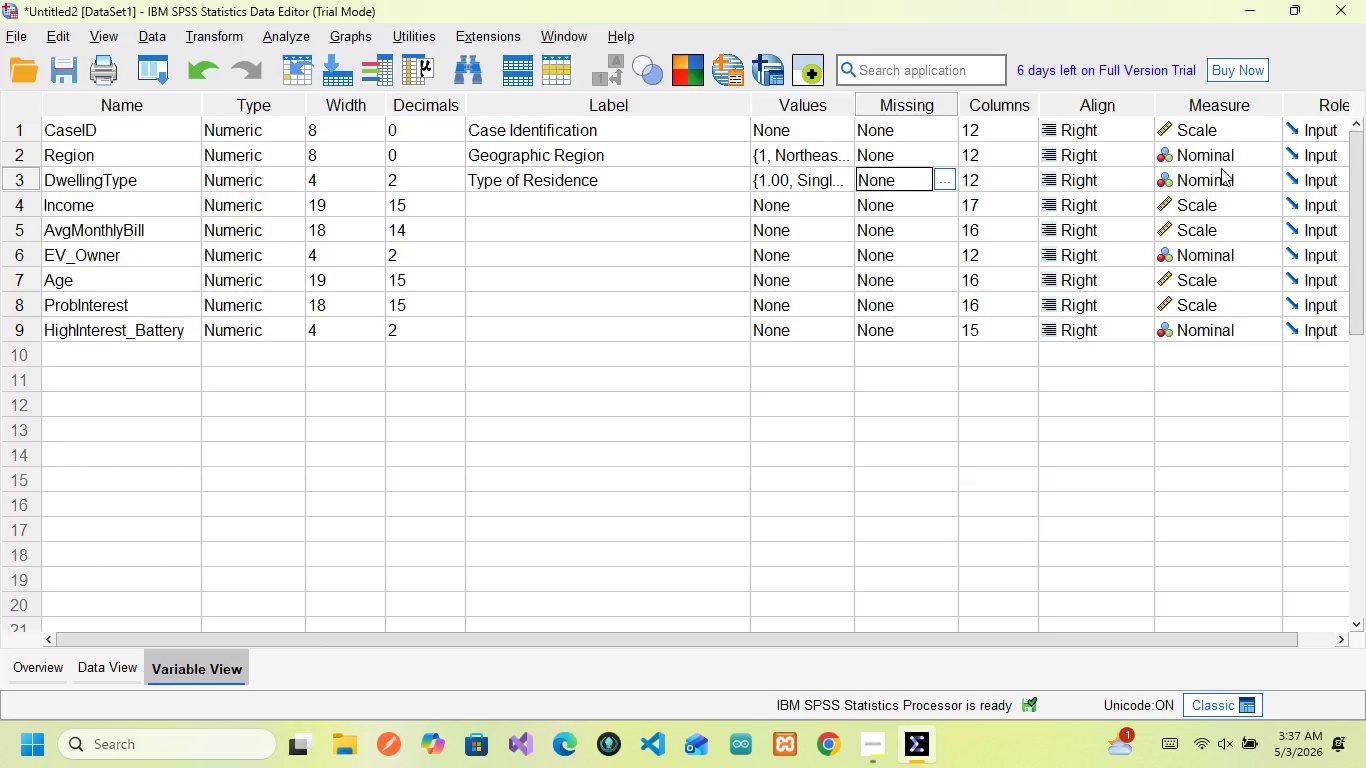 
left_click([103, 212])
 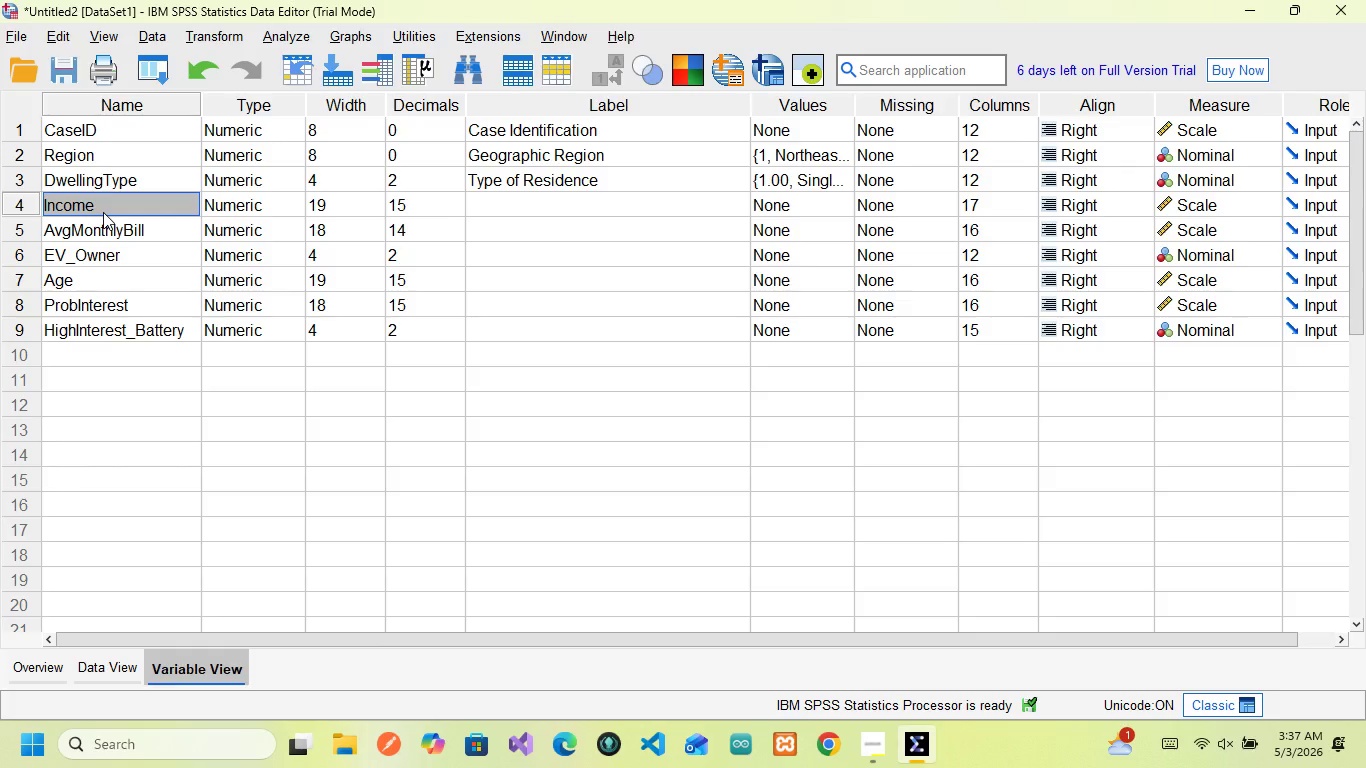 
wait(8.08)
 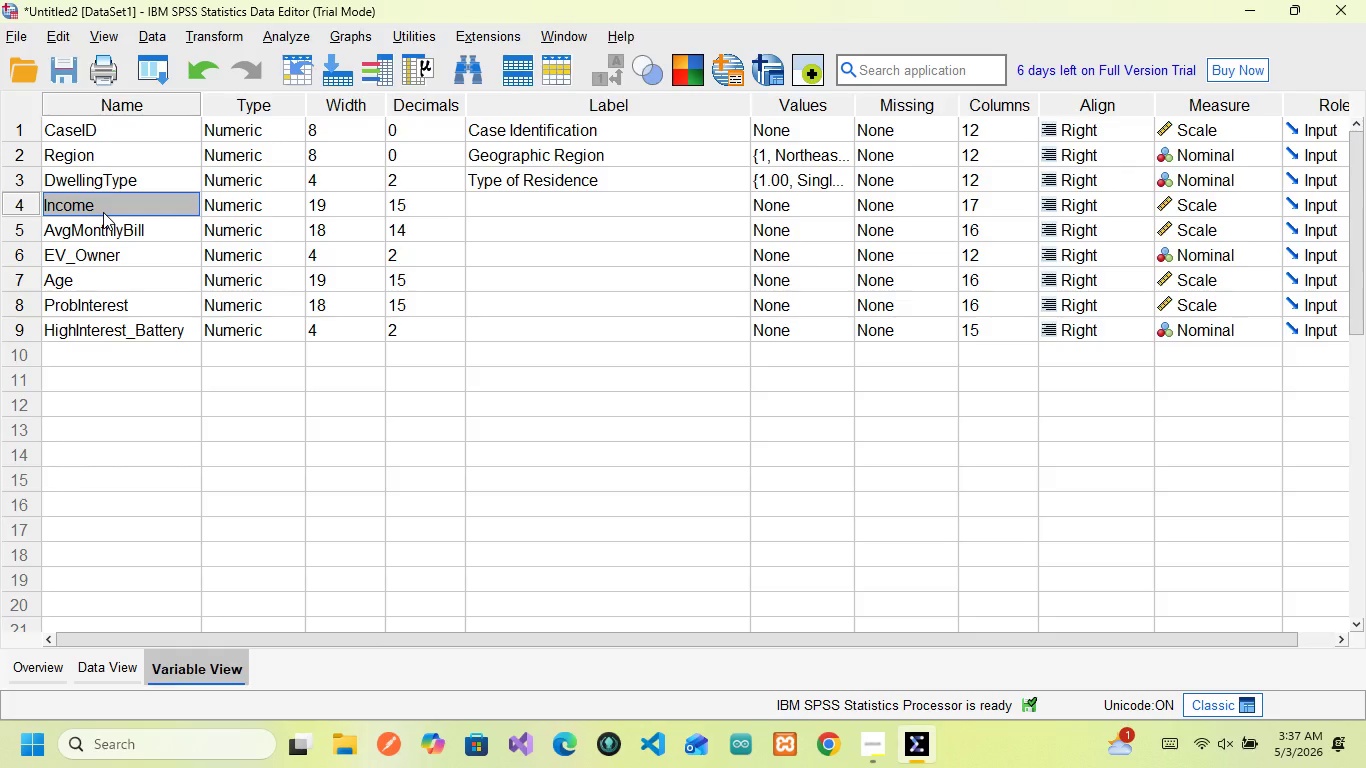 
left_click([234, 195])
 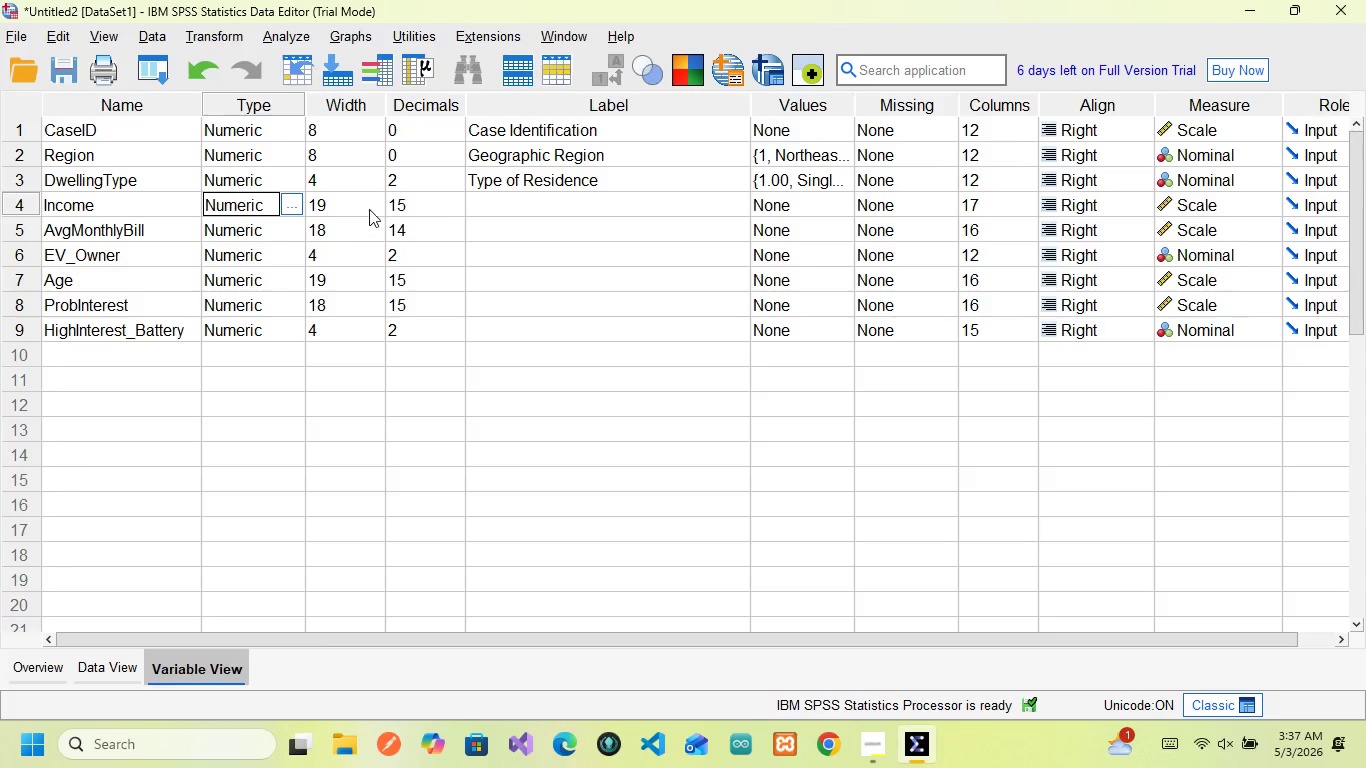 
left_click([344, 204])
 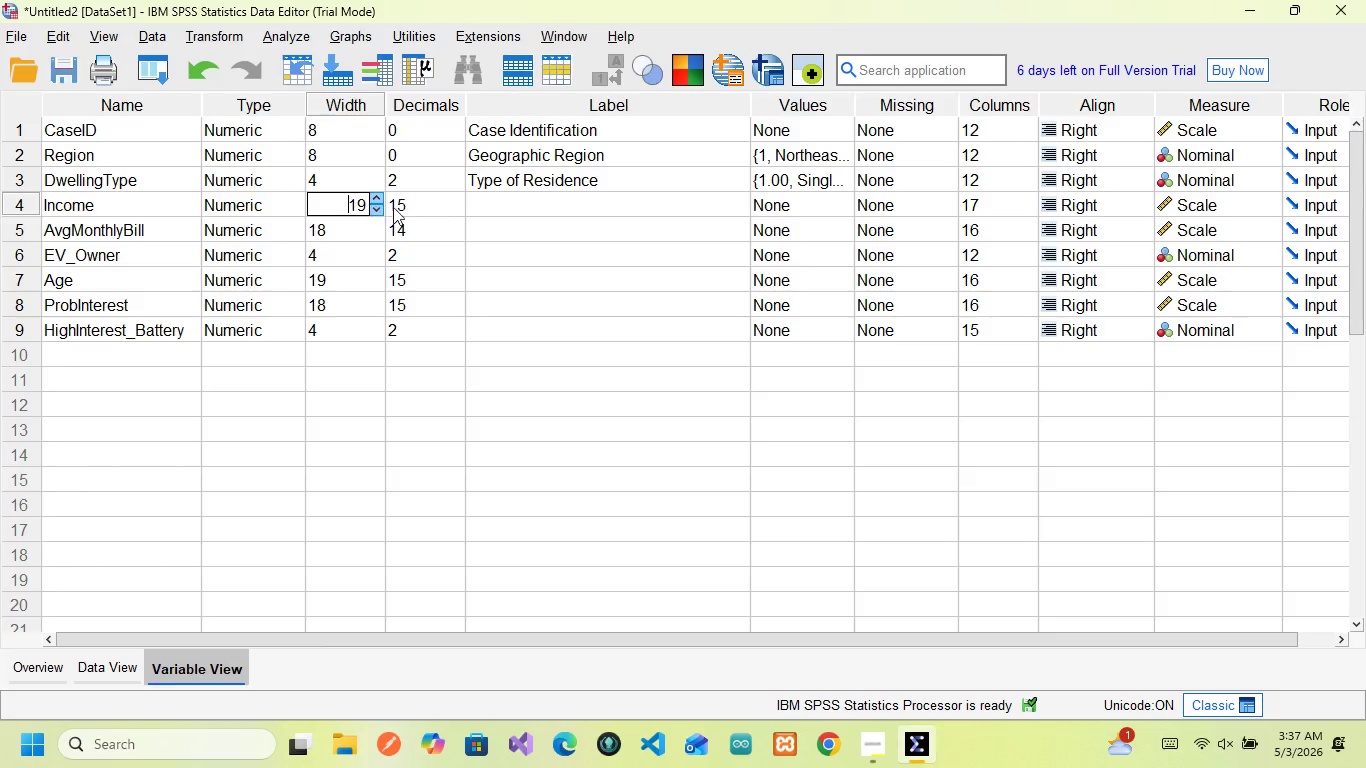 
left_click([425, 199])
 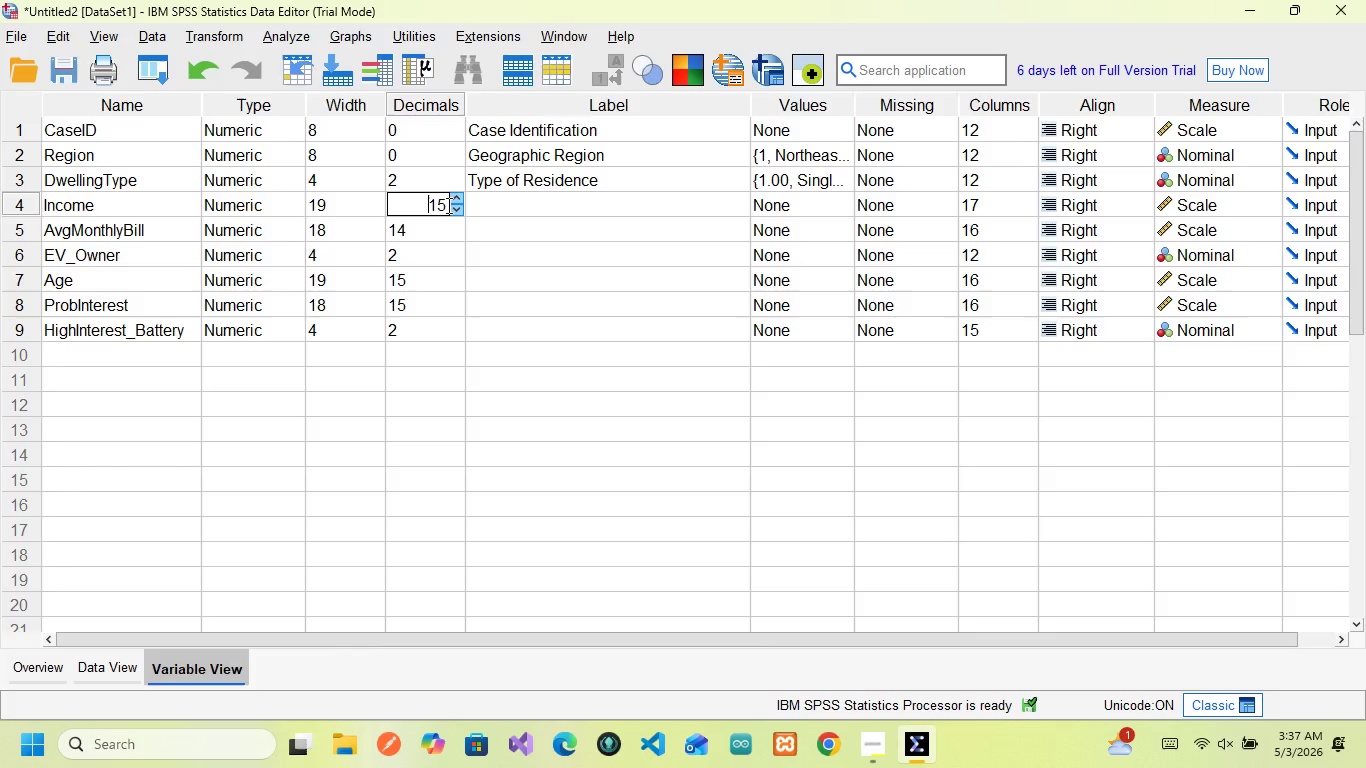 
left_click([447, 205])
 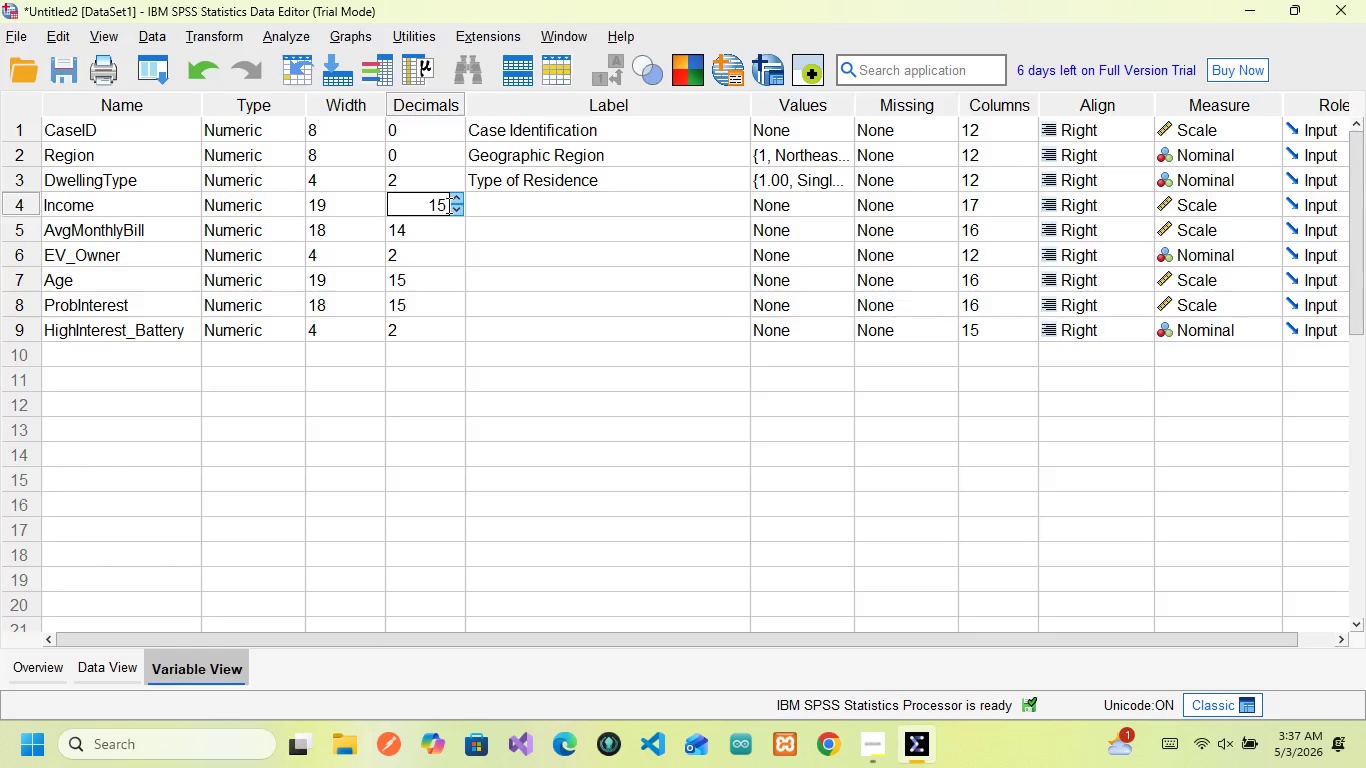 
key(Backspace)
 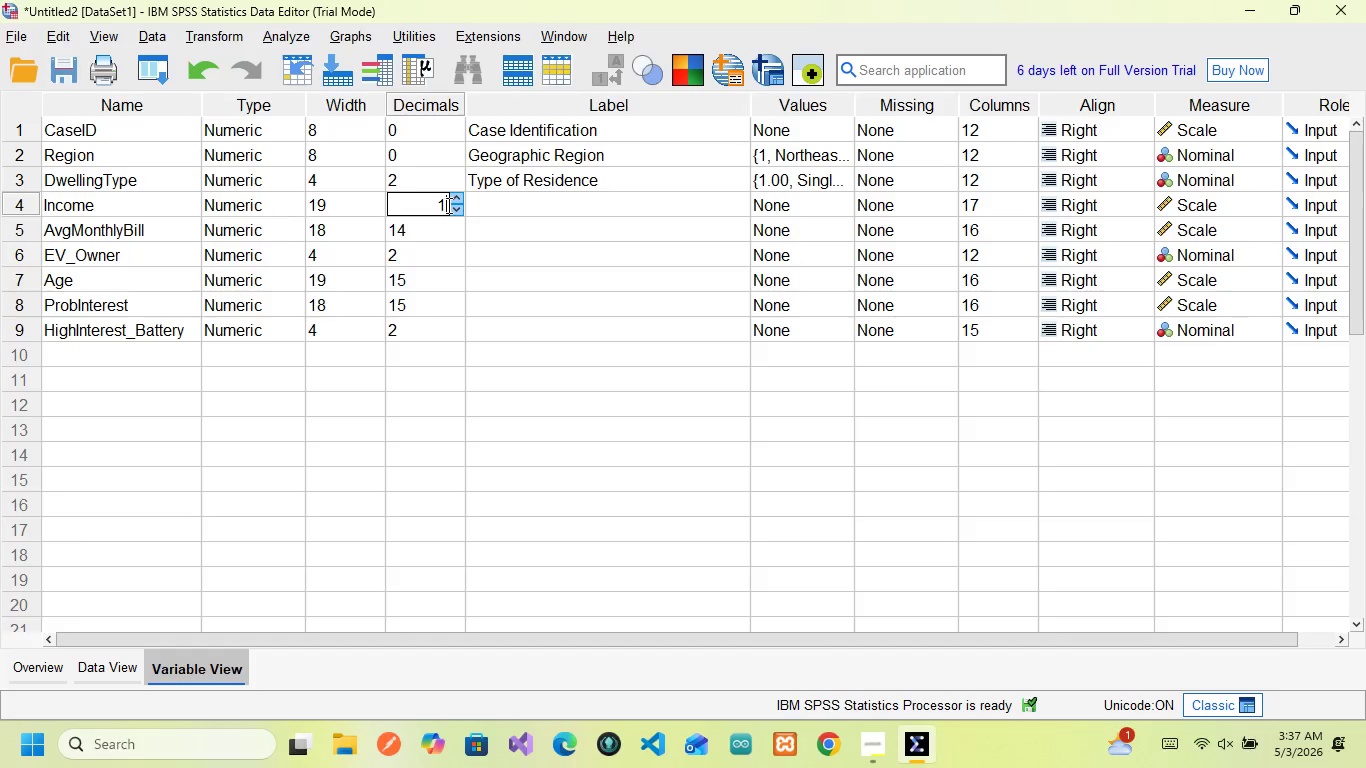 
key(Backspace)
 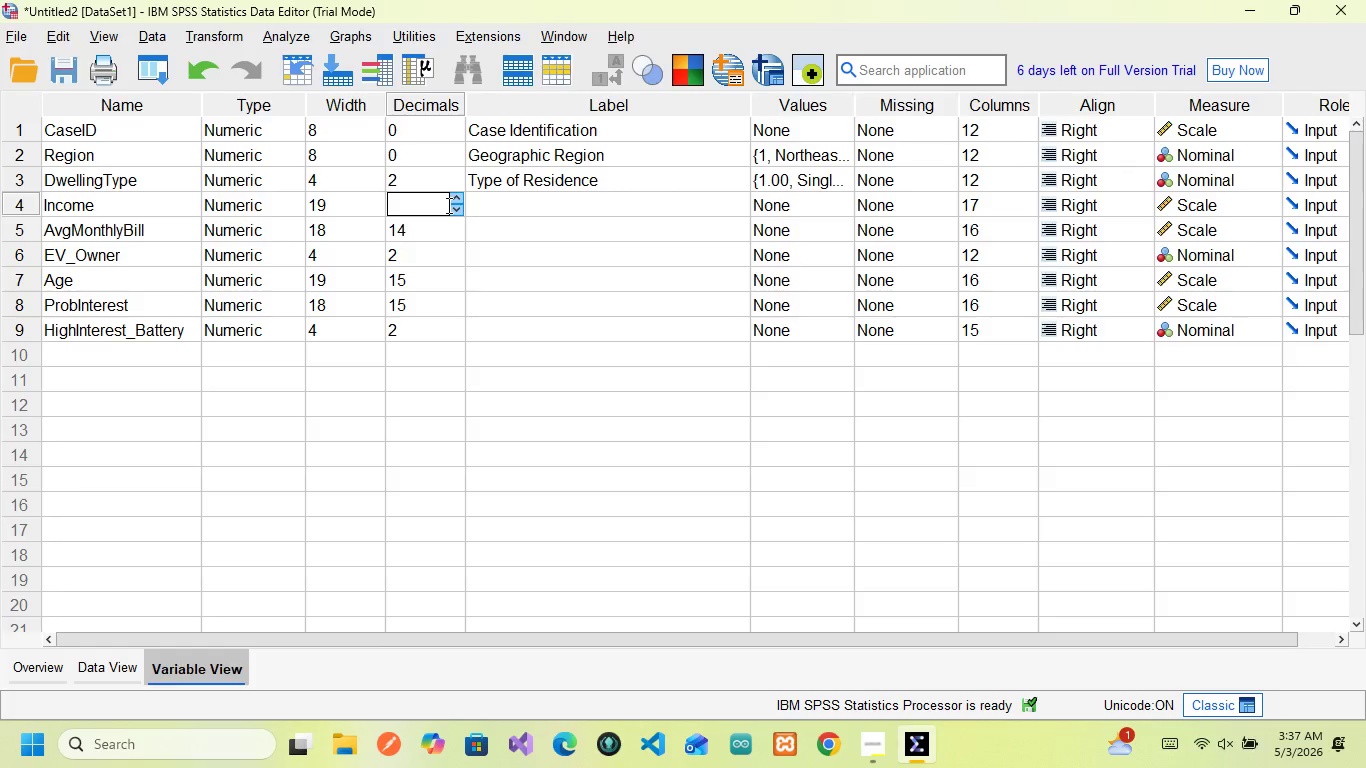 
key(2)
 